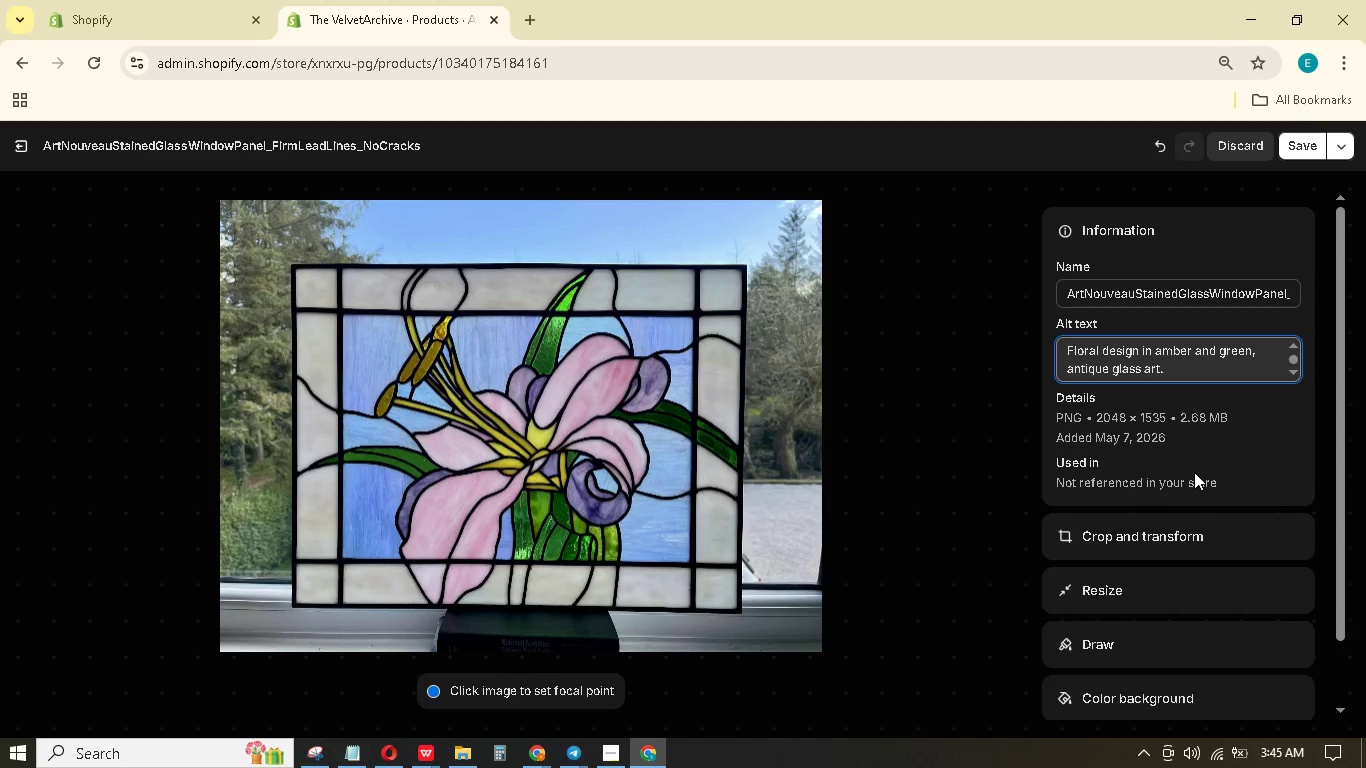 
scroll: coordinate [1224, 375], scroll_direction: down, amount: 4.0
 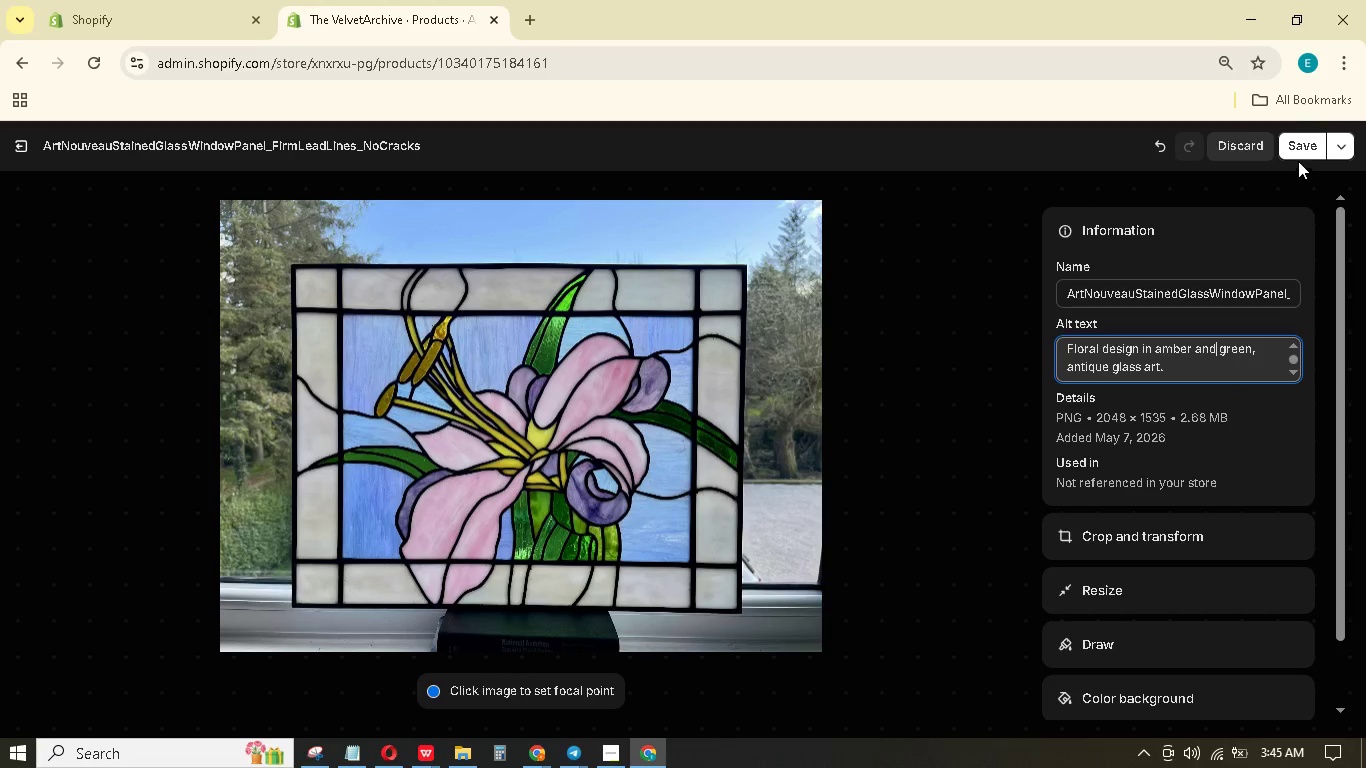 
double_click([1301, 151])
 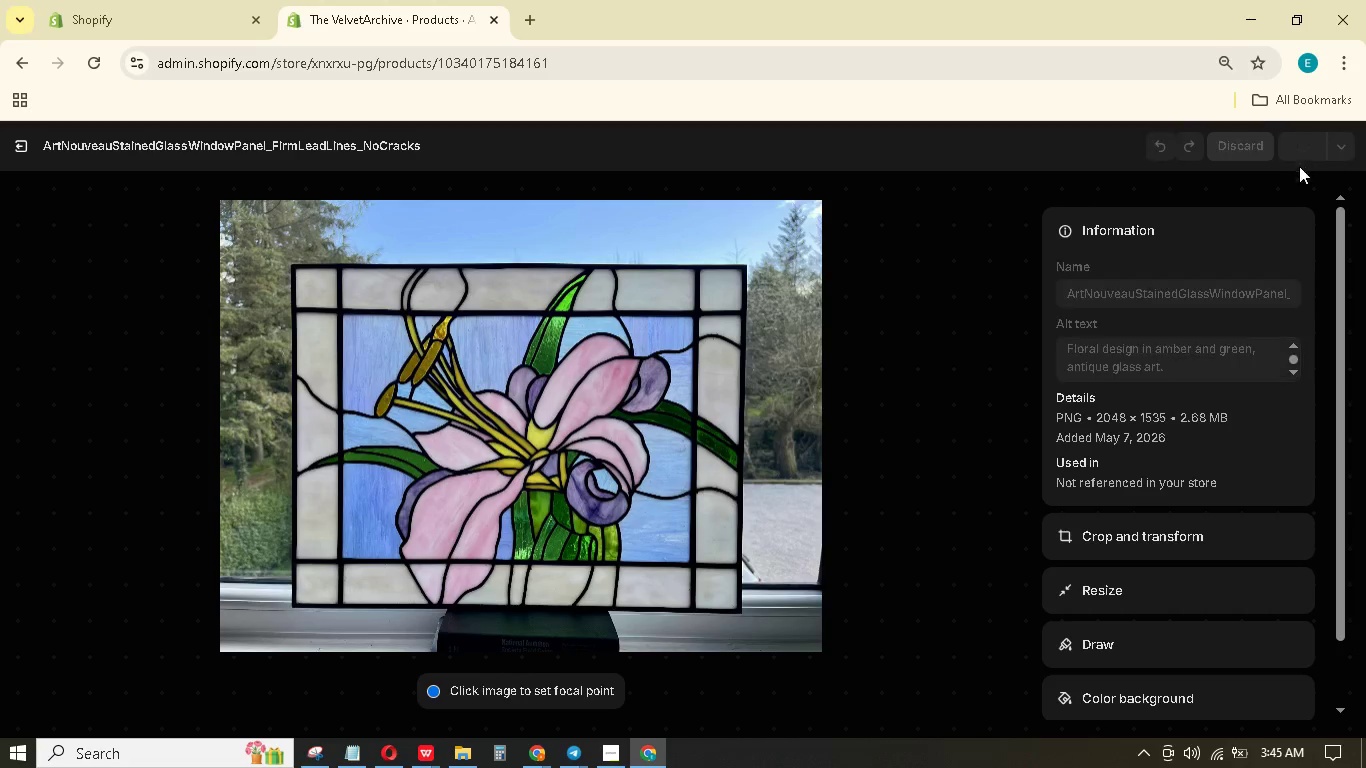 
mouse_move([1265, 203])
 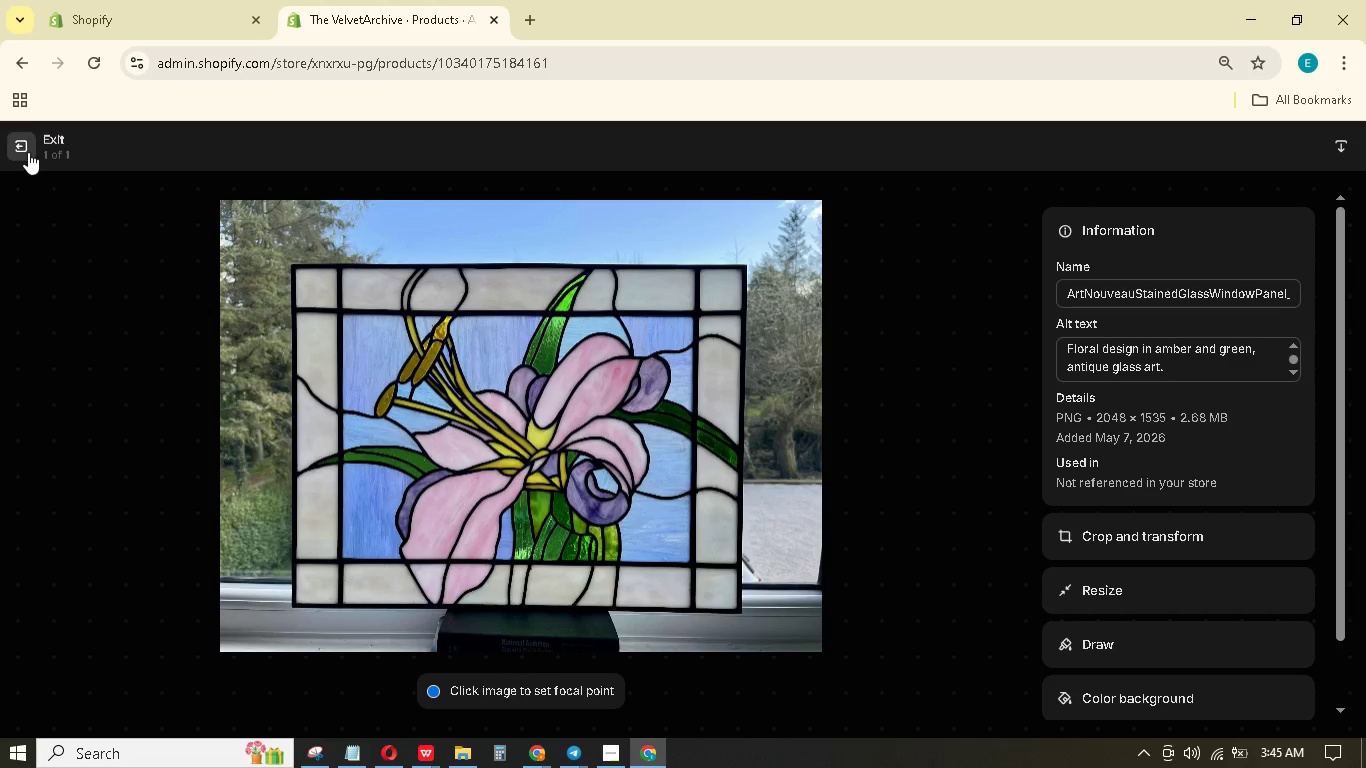 
left_click([28, 152])
 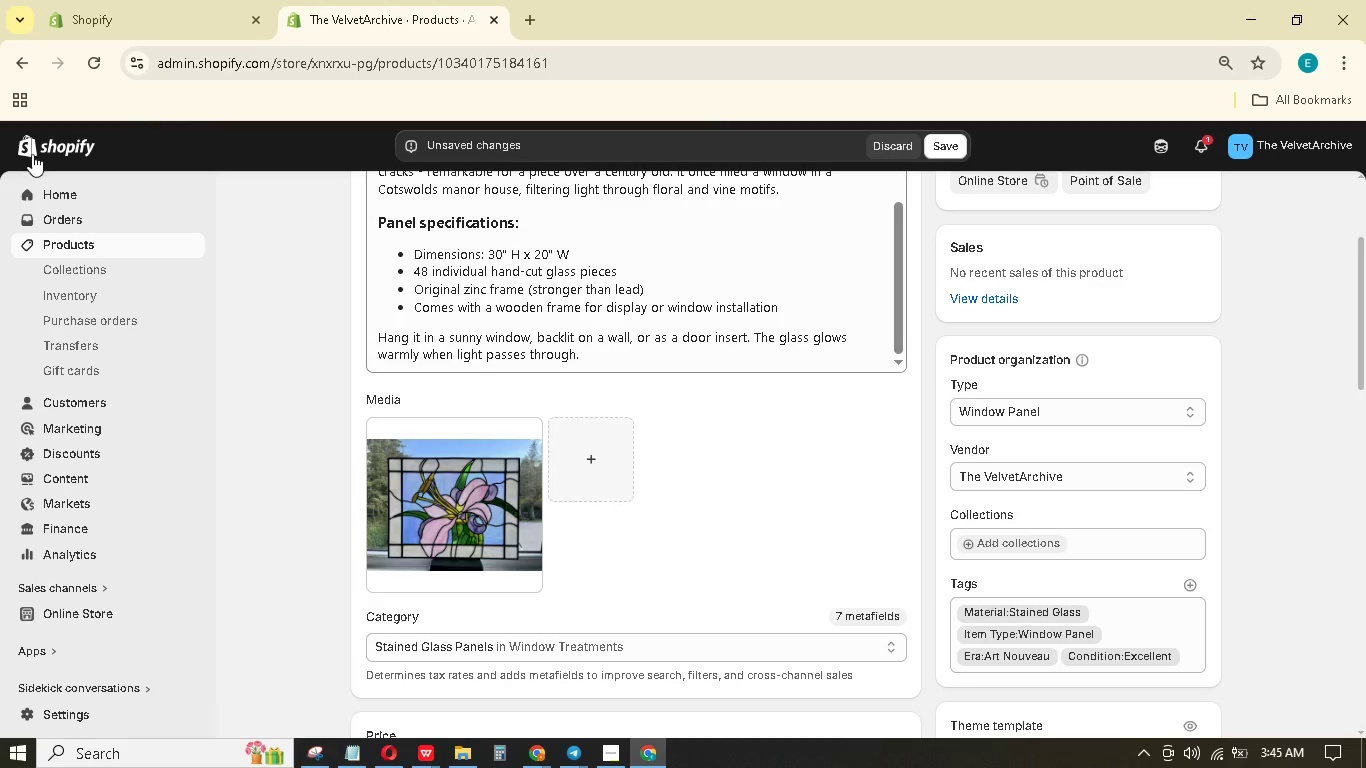 
scroll: coordinate [692, 433], scroll_direction: down, amount: 7.0
 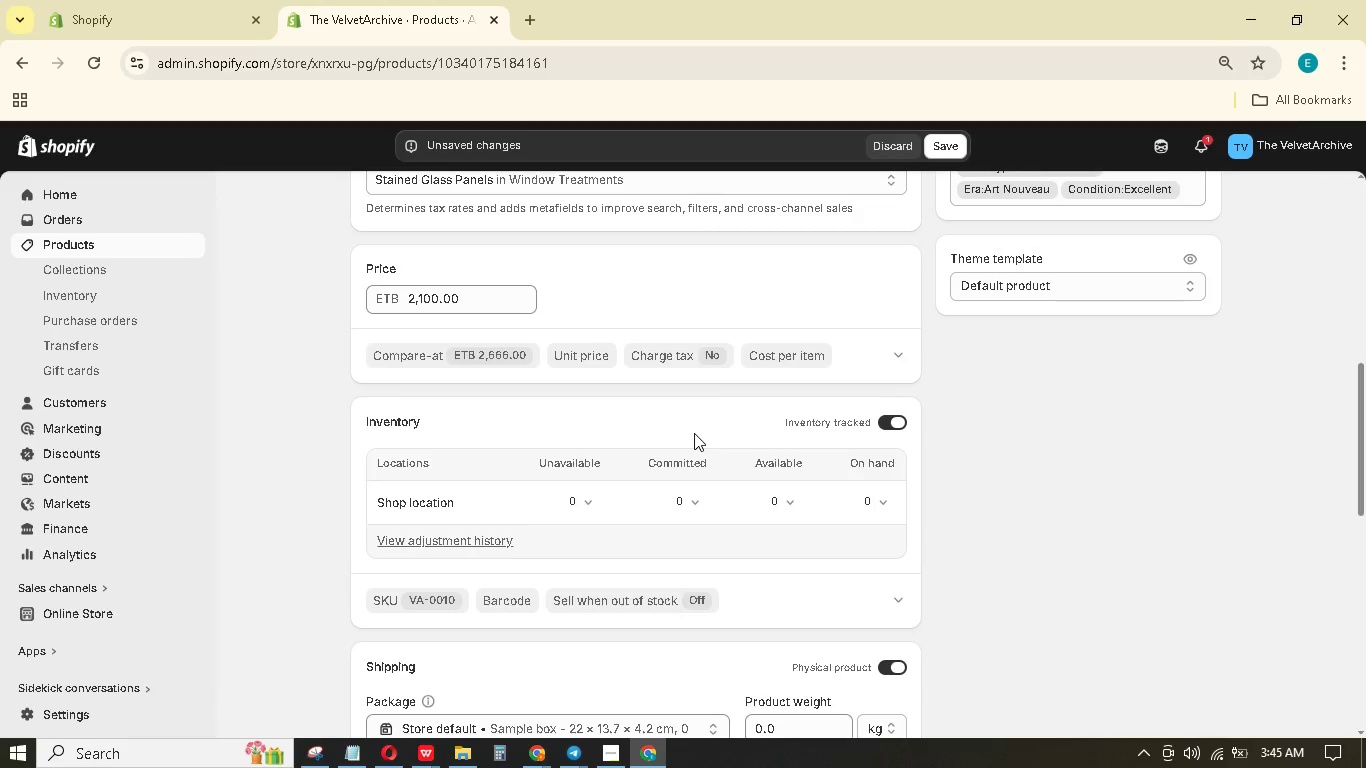 
scroll: coordinate [773, 482], scroll_direction: none, amount: 0.0
 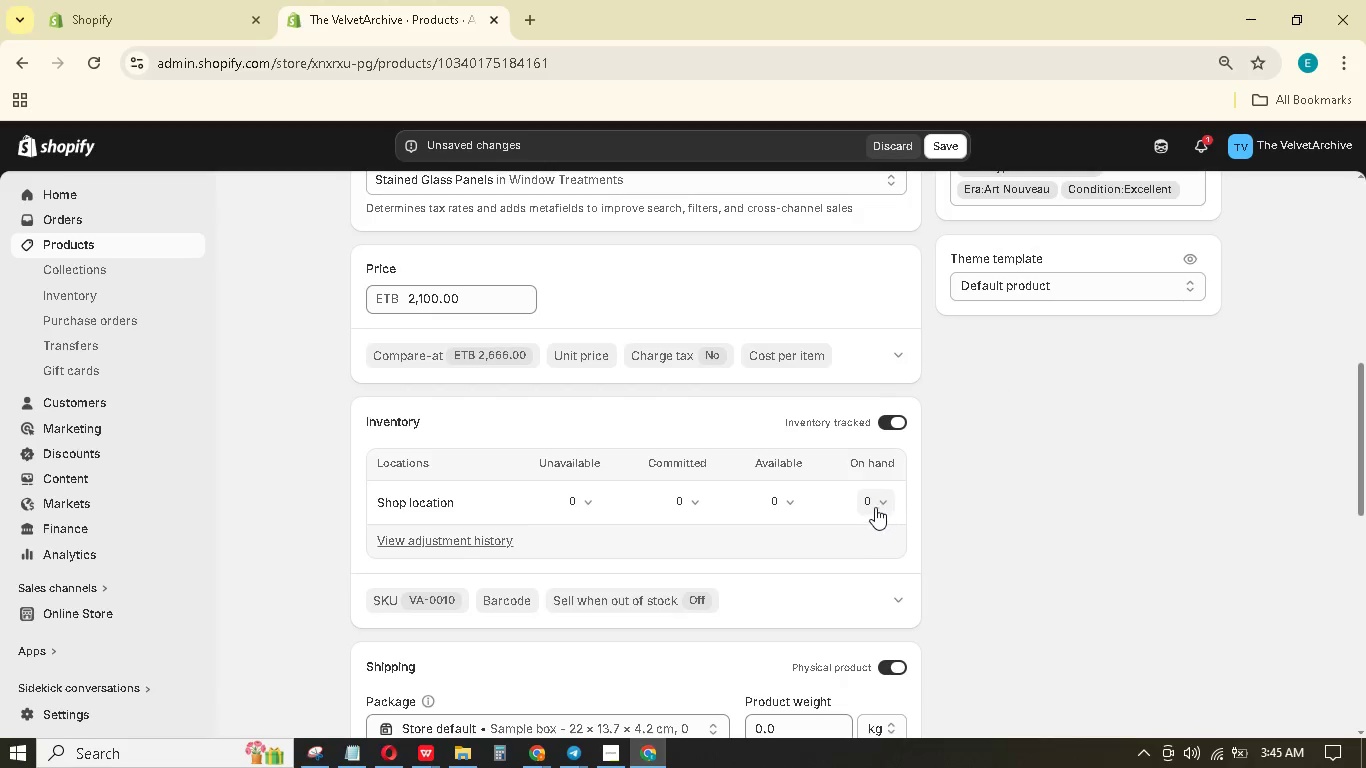 
left_click([871, 506])
 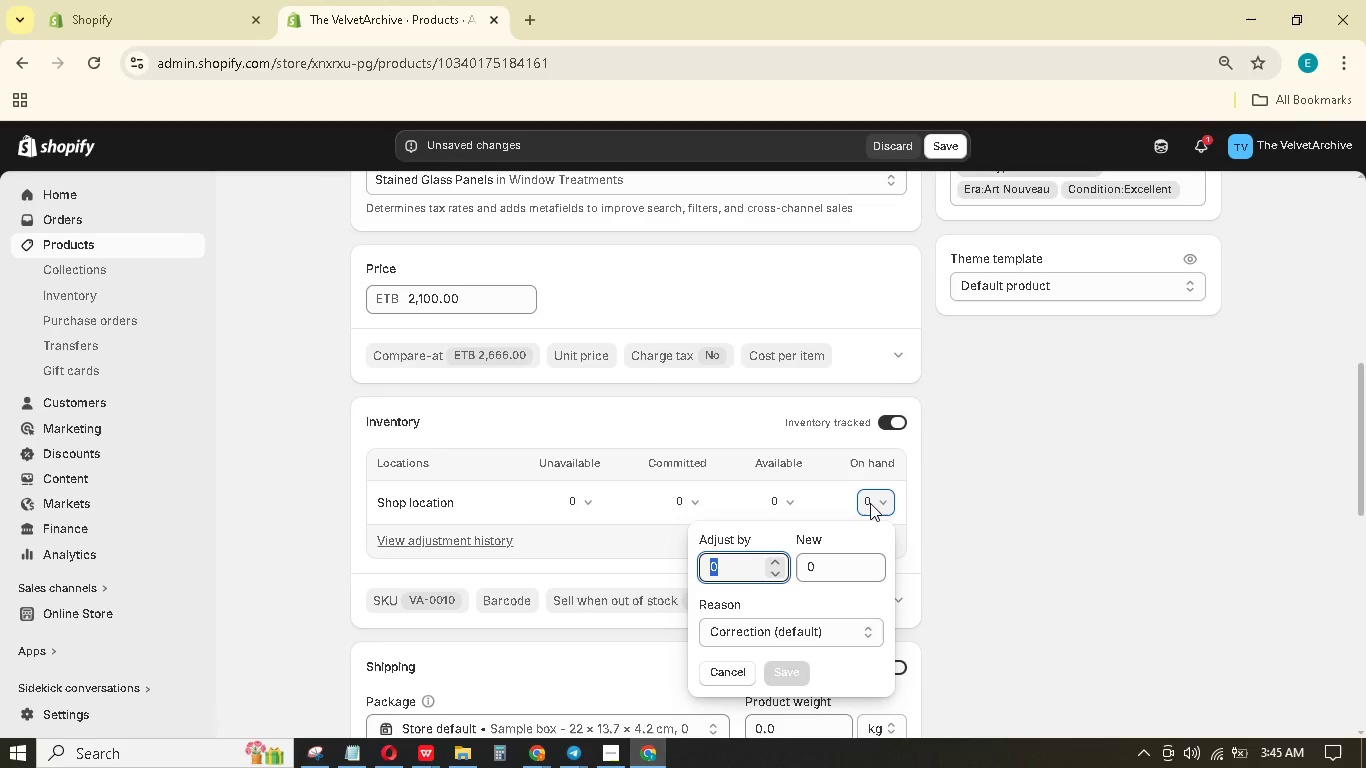 
key(Numpad1)
 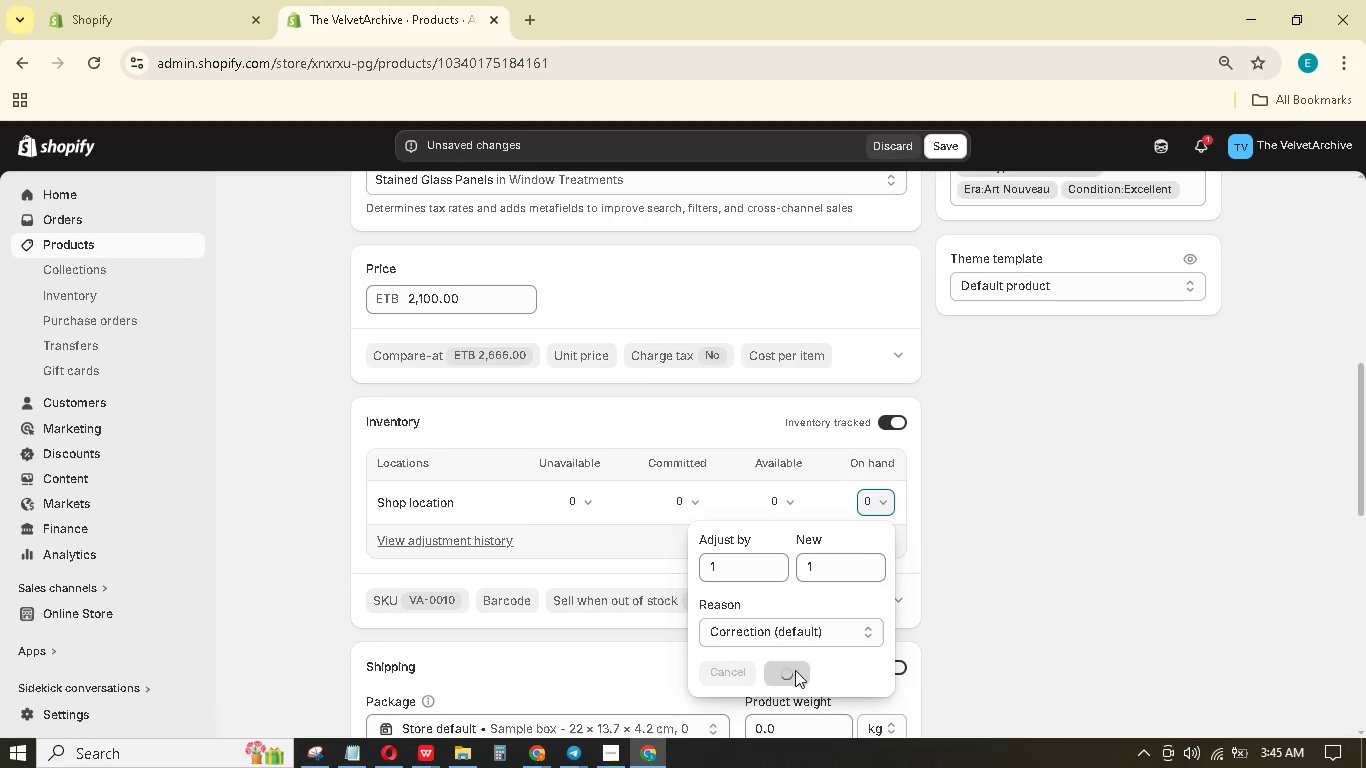 
scroll: coordinate [852, 595], scroll_direction: down, amount: 7.0
 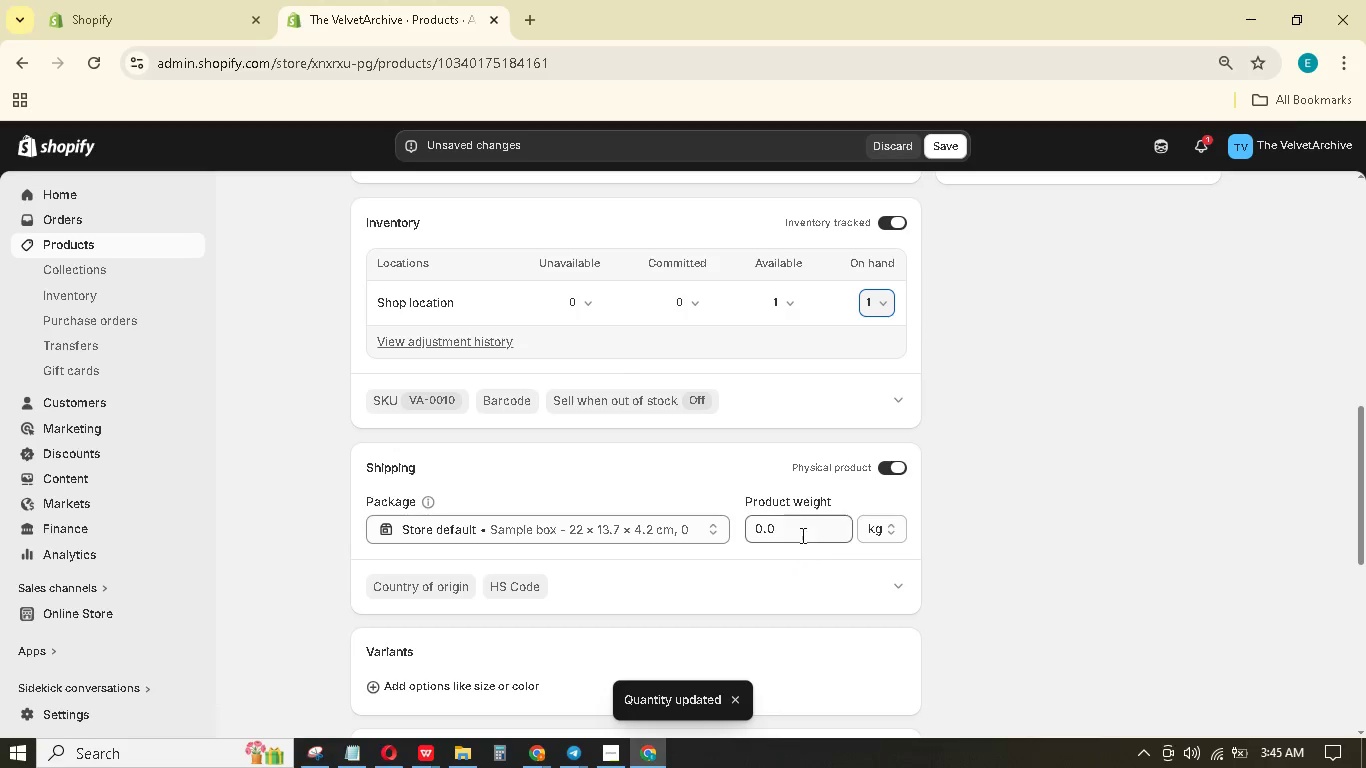 
left_click_drag(start_coordinate=[801, 533], to_coordinate=[743, 525])
 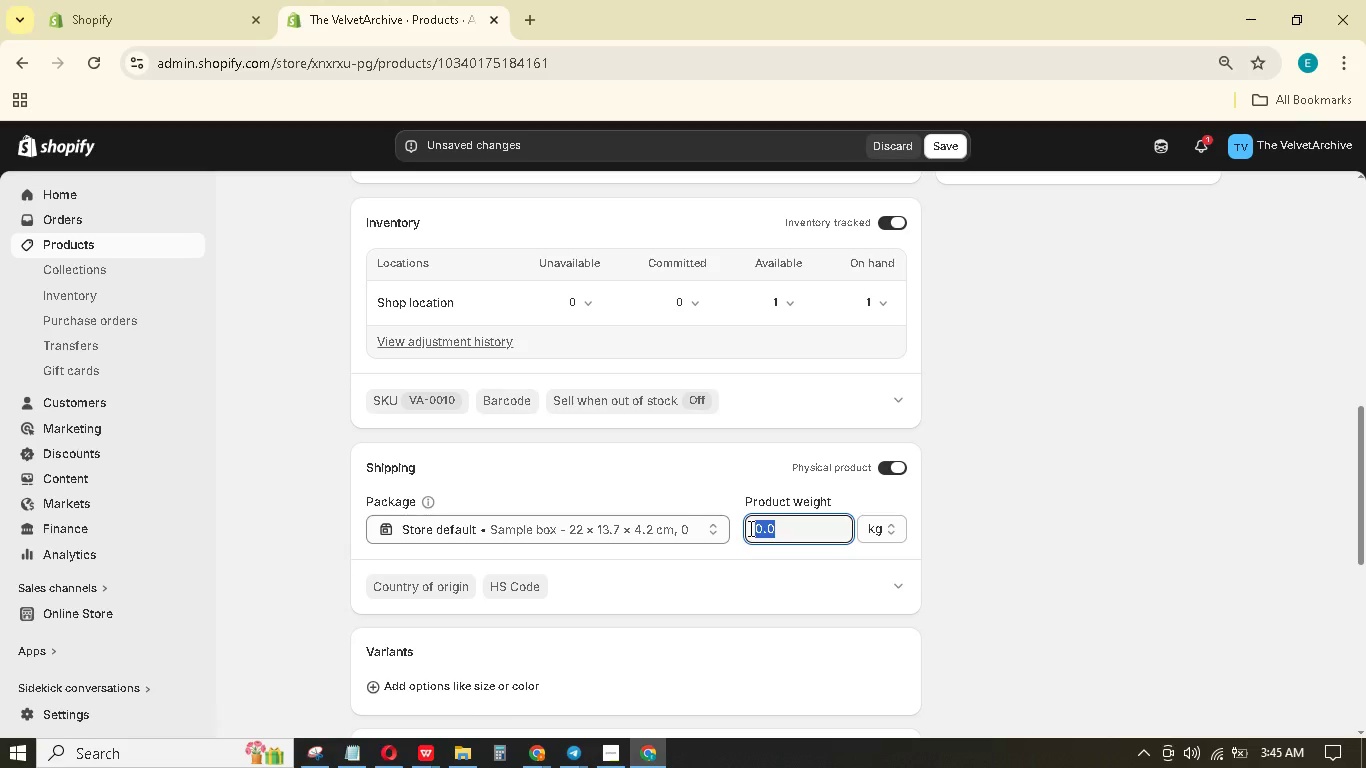 
key(Numpad3)
 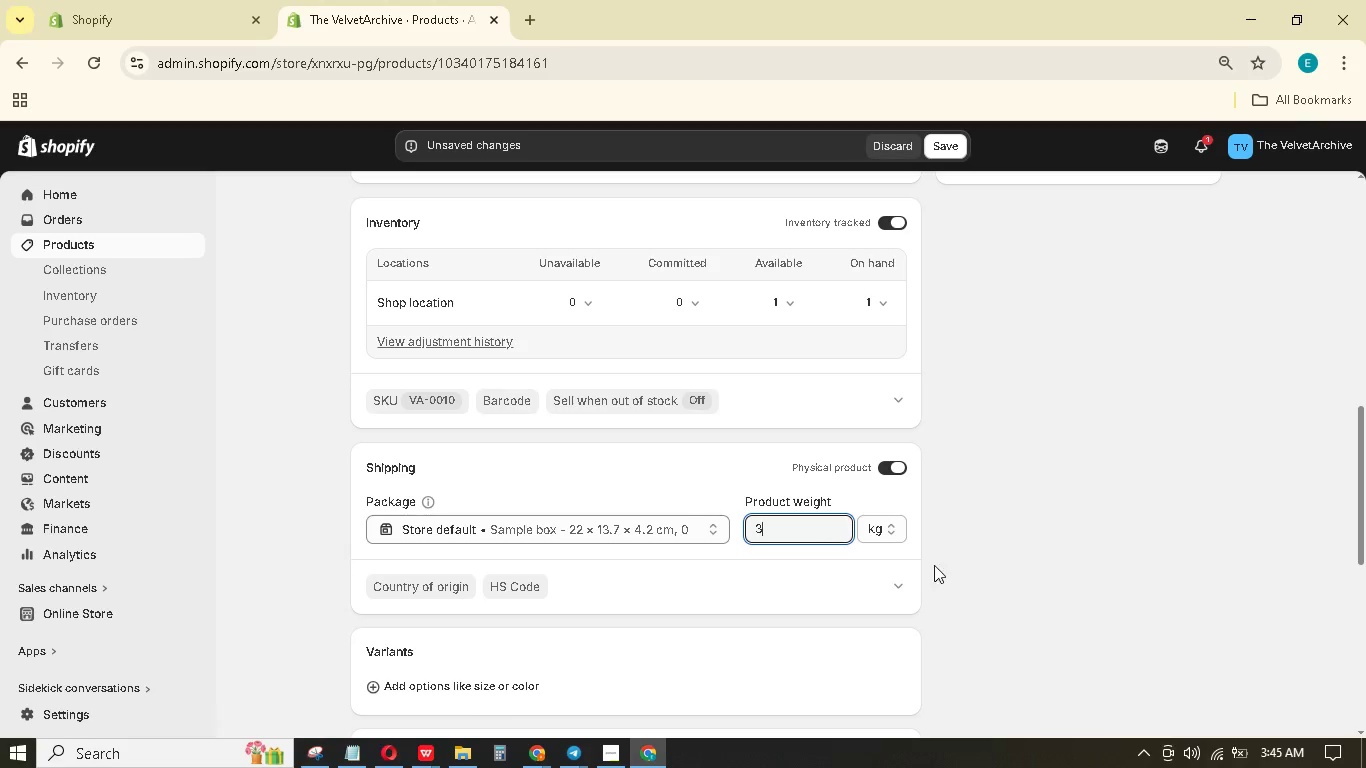 
left_click([1034, 541])
 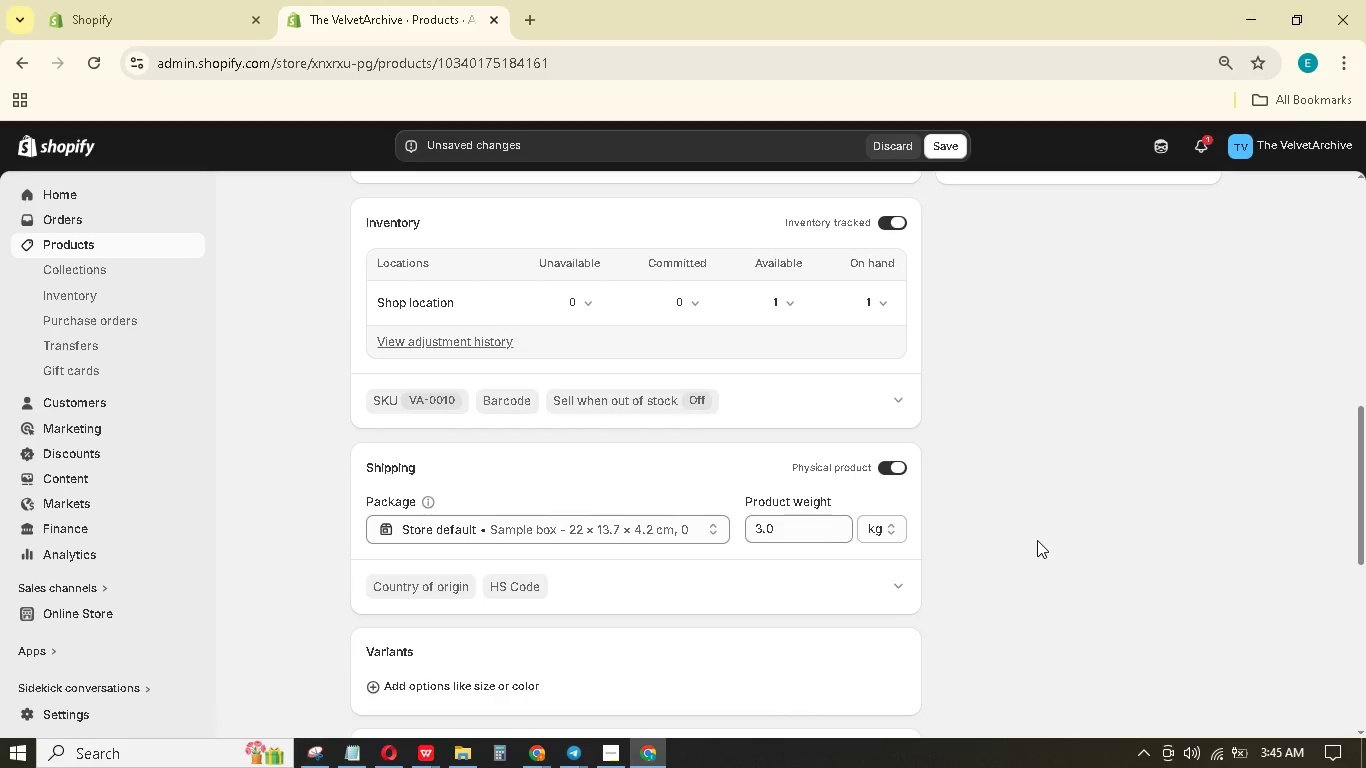 
scroll: coordinate [1037, 540], scroll_direction: down, amount: 1.0
 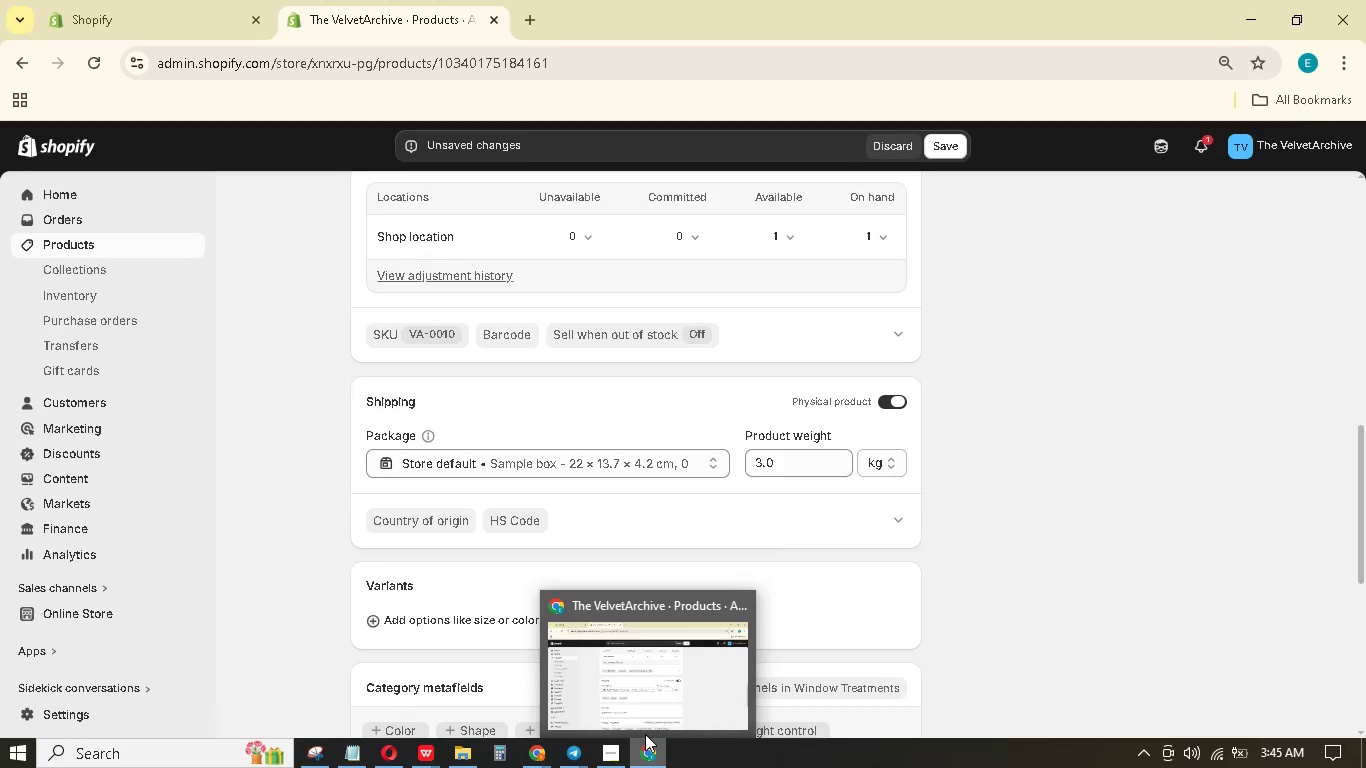 
wait(17.46)
 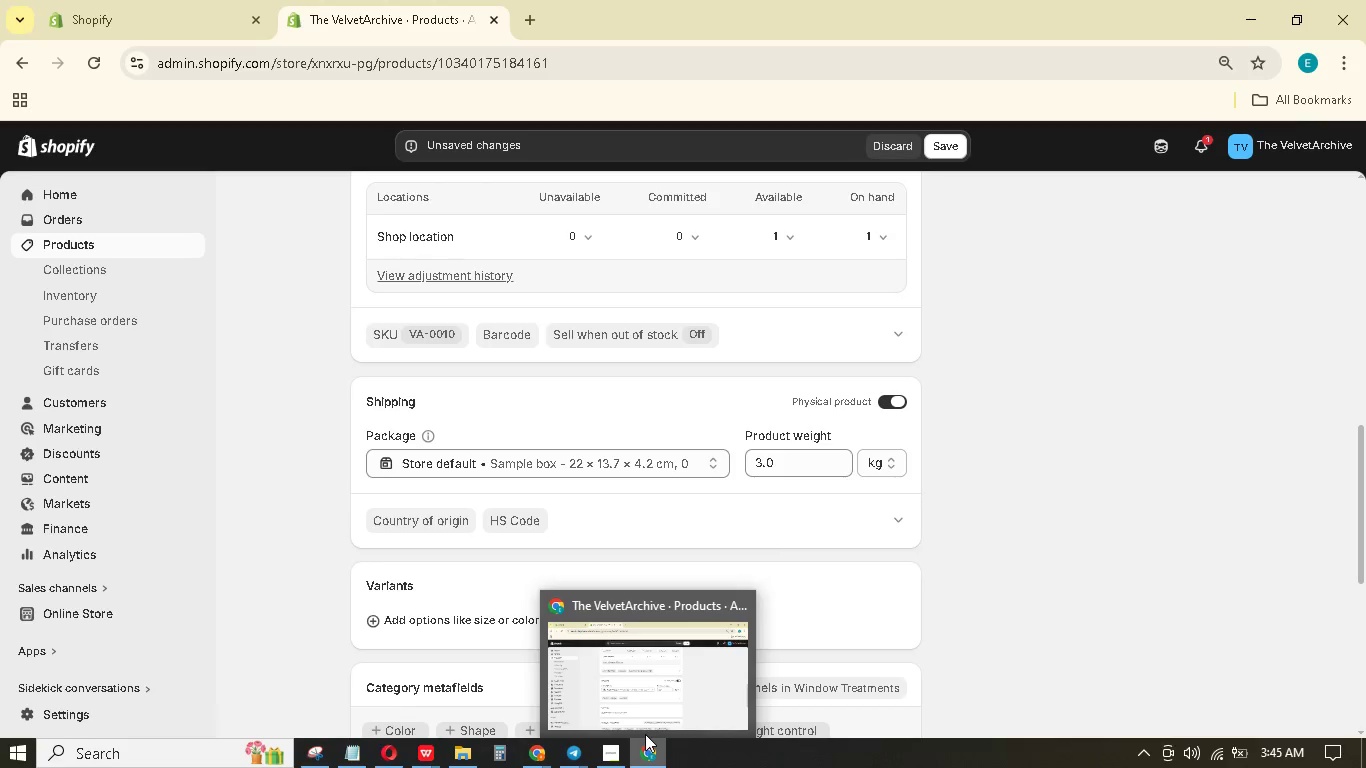 
left_click([874, 462])
 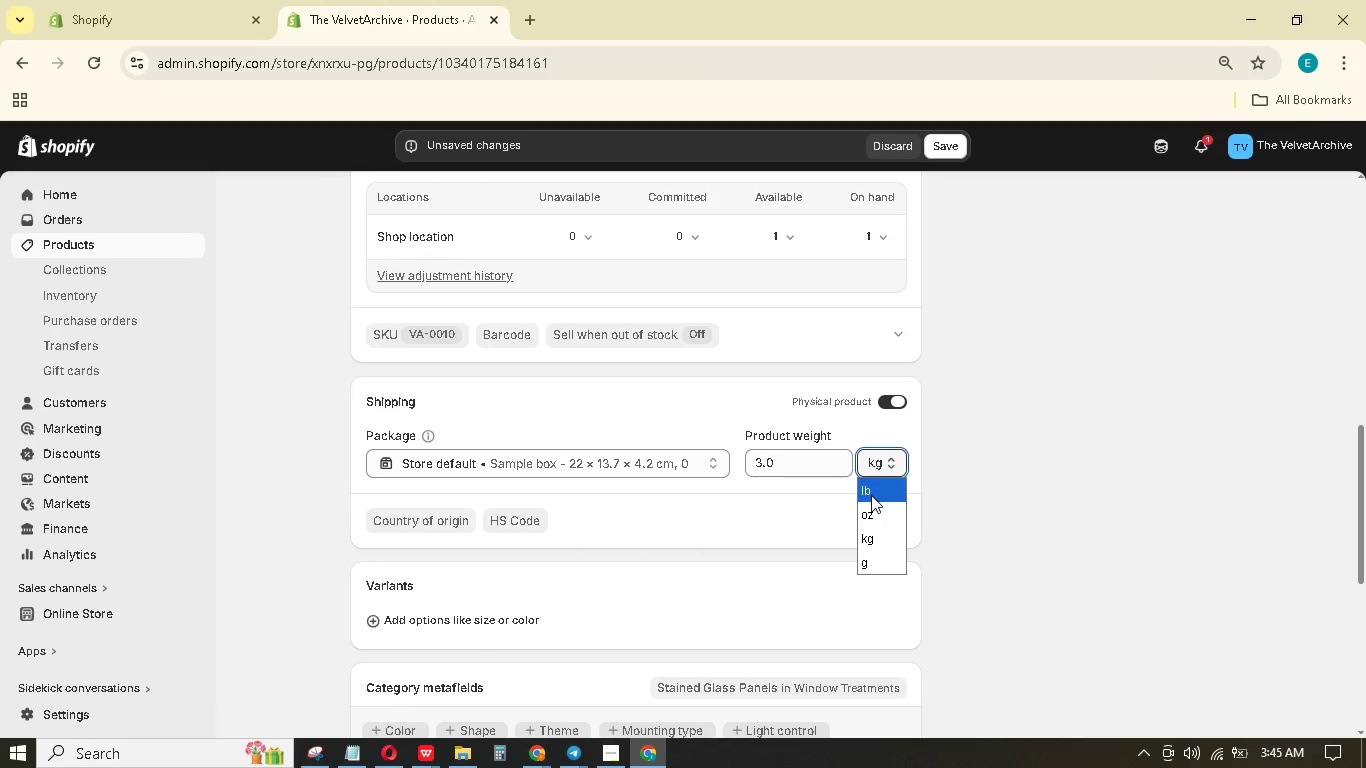 
left_click([871, 495])
 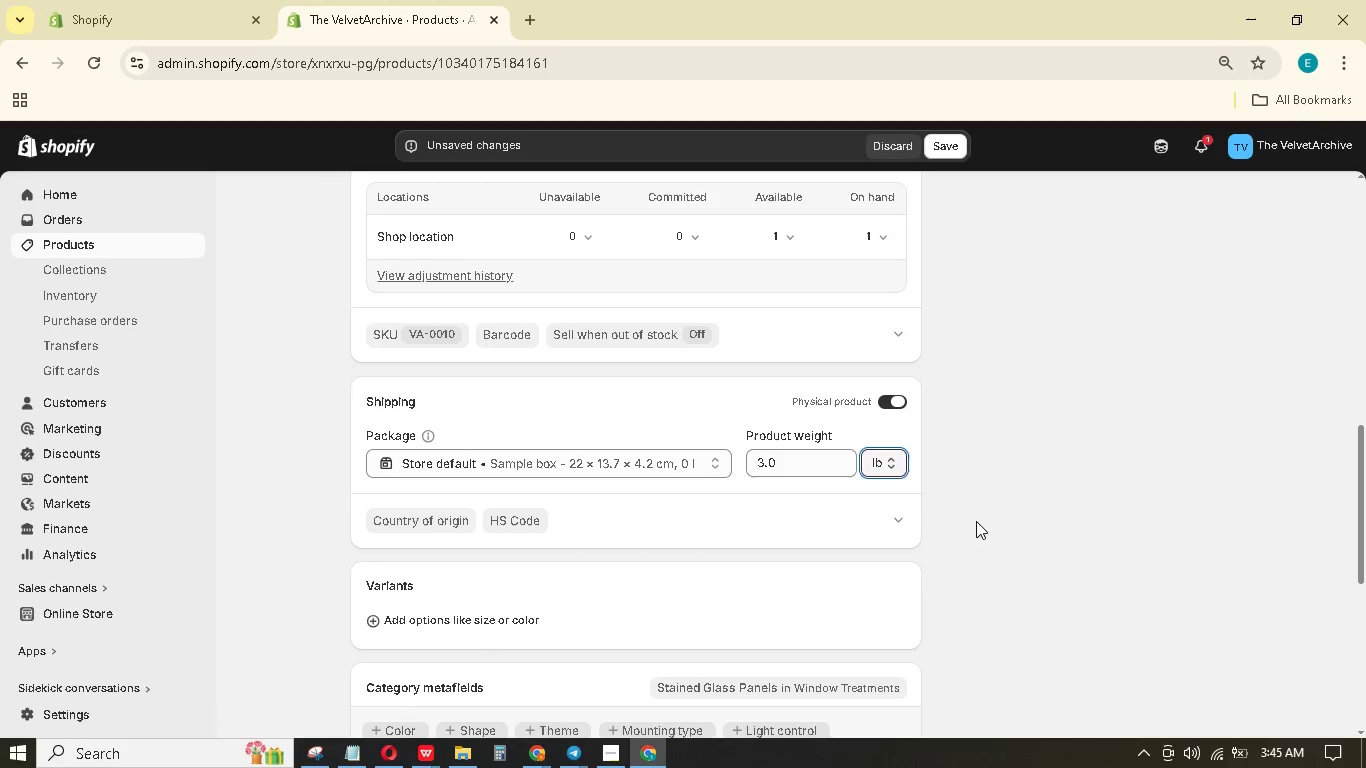 
left_click([981, 518])
 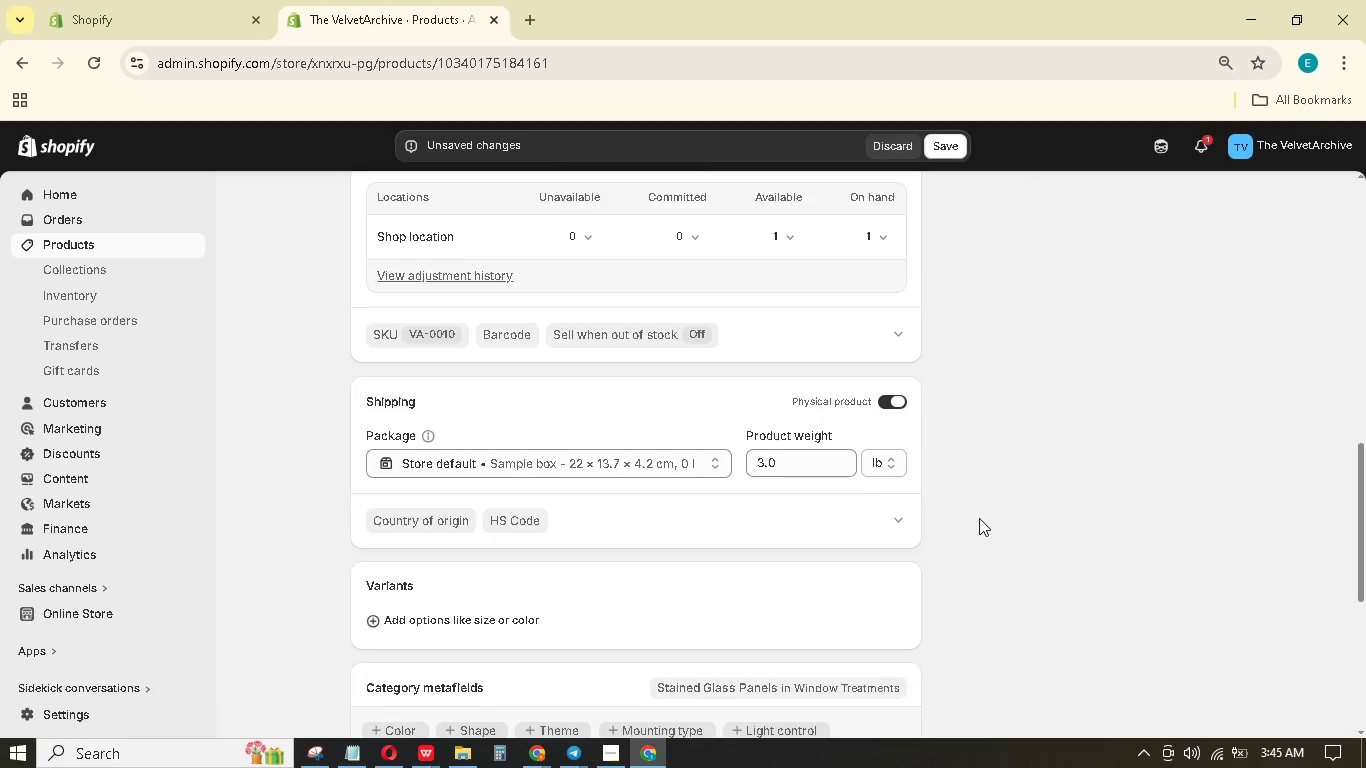 
scroll: coordinate [978, 518], scroll_direction: down, amount: 4.0
 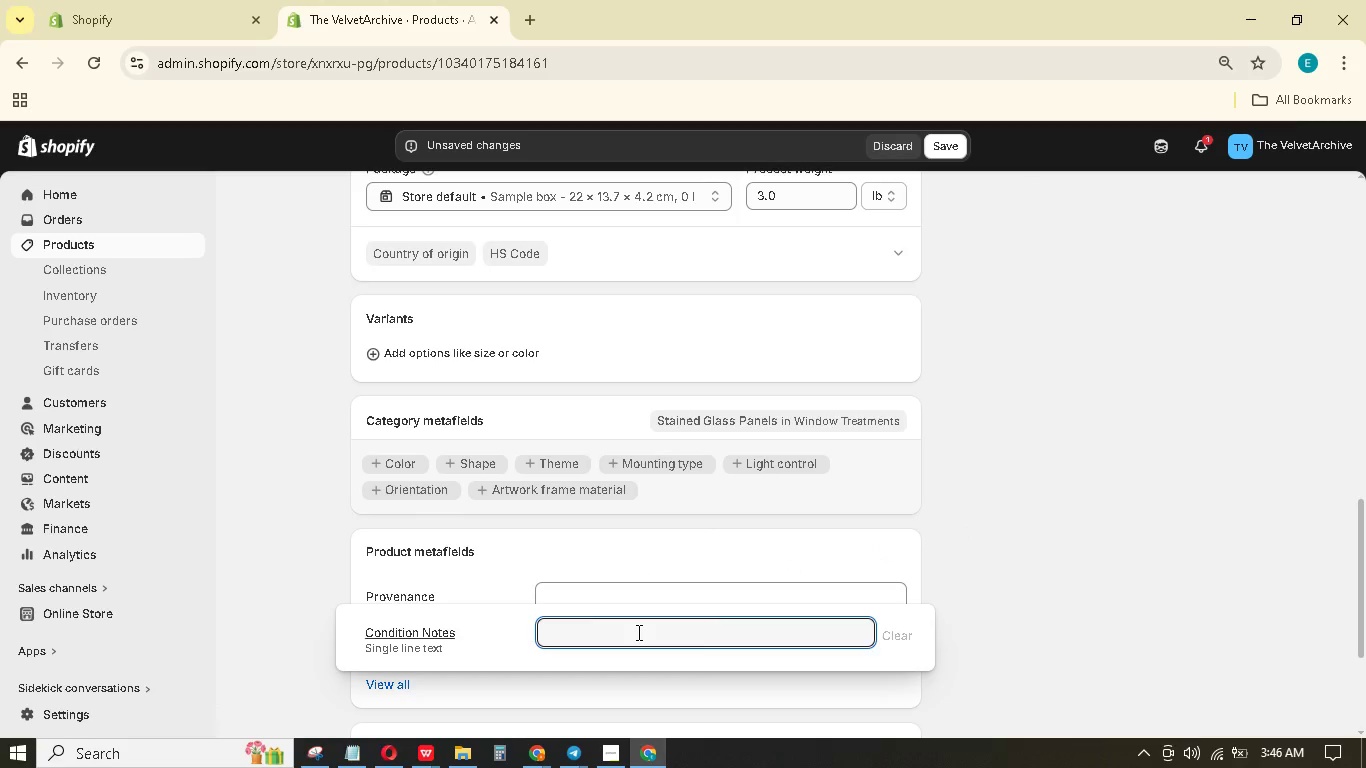 
wait(6.88)
 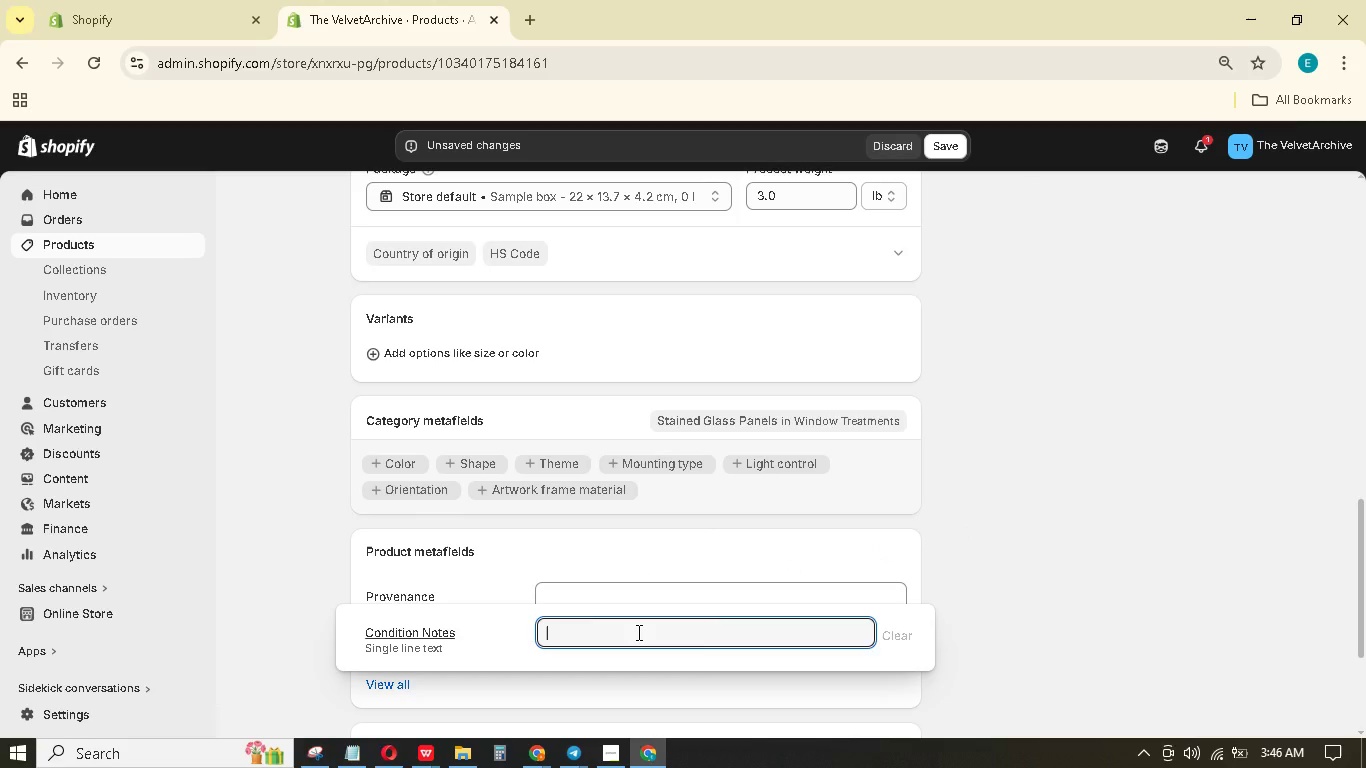 
type(Led lines are fil)
key(Backspace)
key(Backspace)
type(rm; no cracks in the colored glass segments.)
 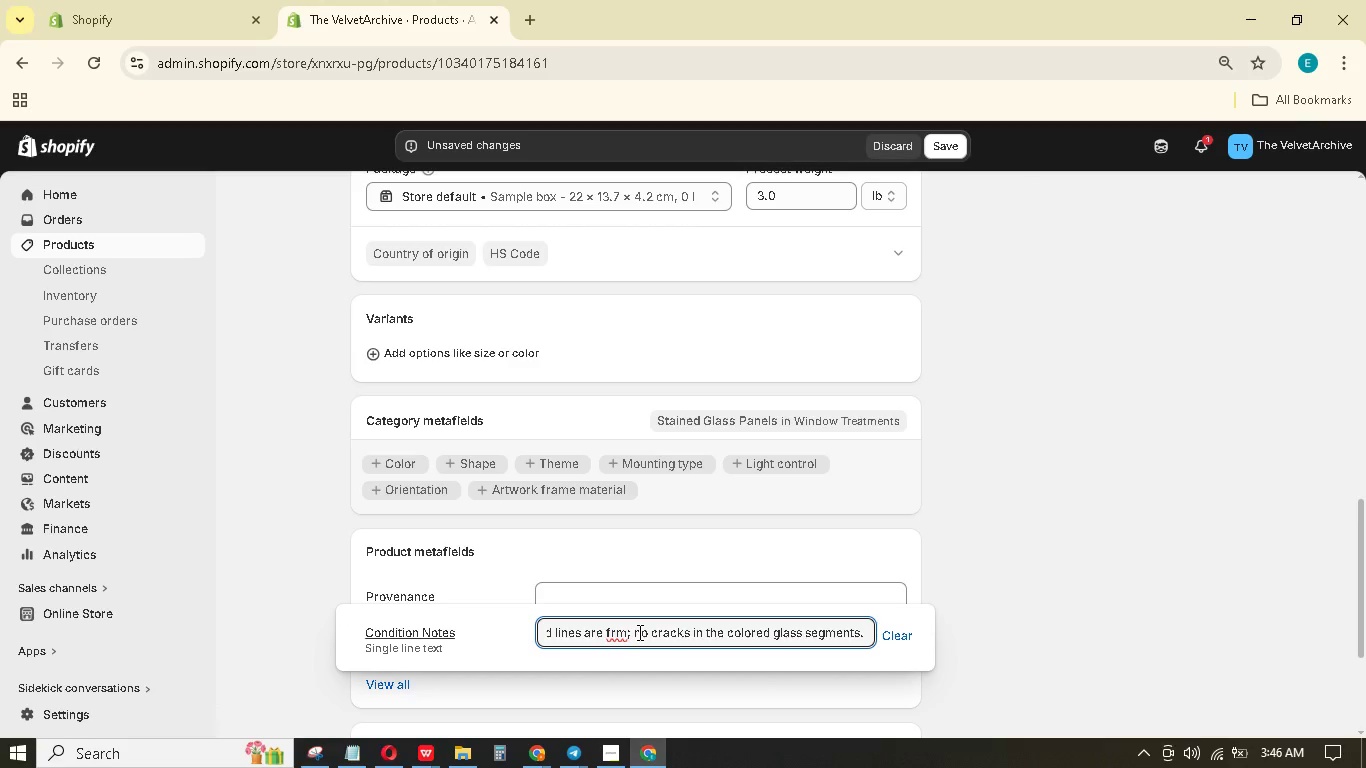 
wait(5.3)
 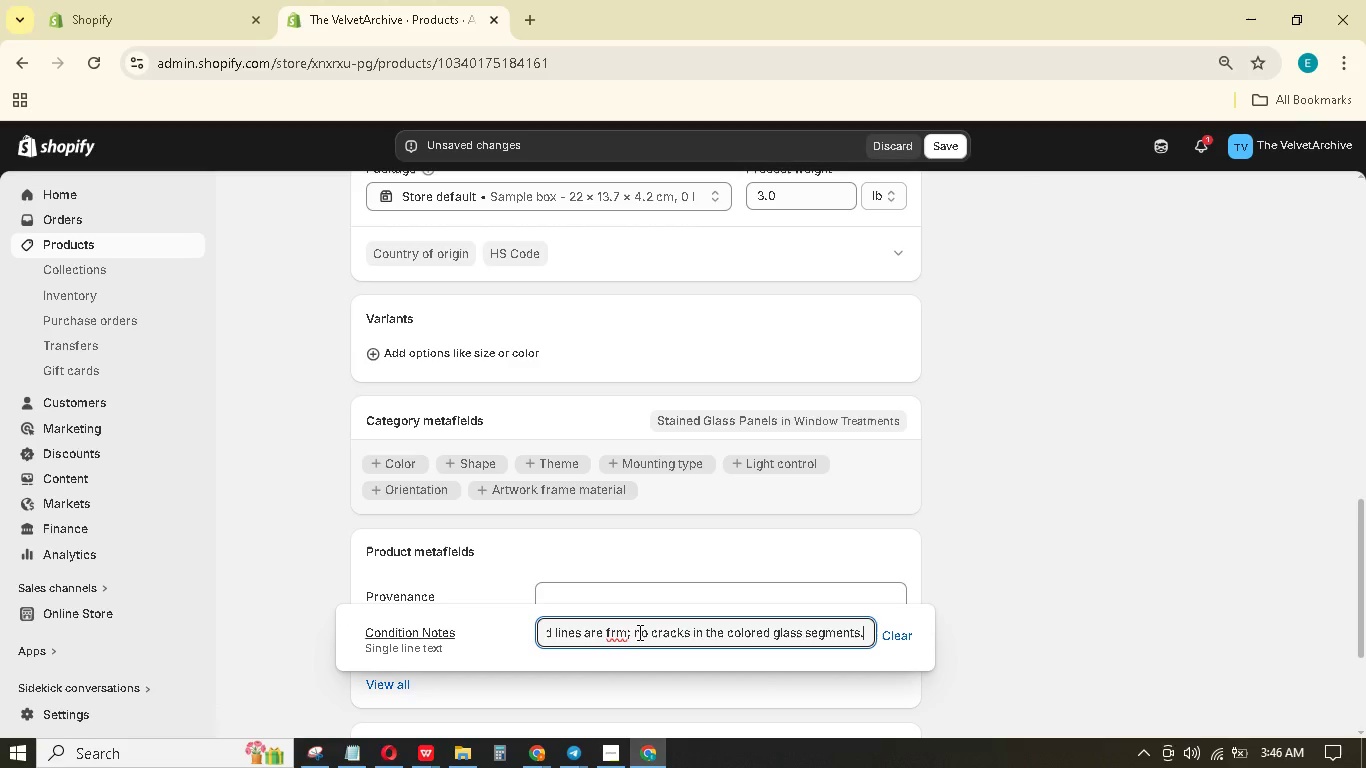 
left_click([610, 640])
 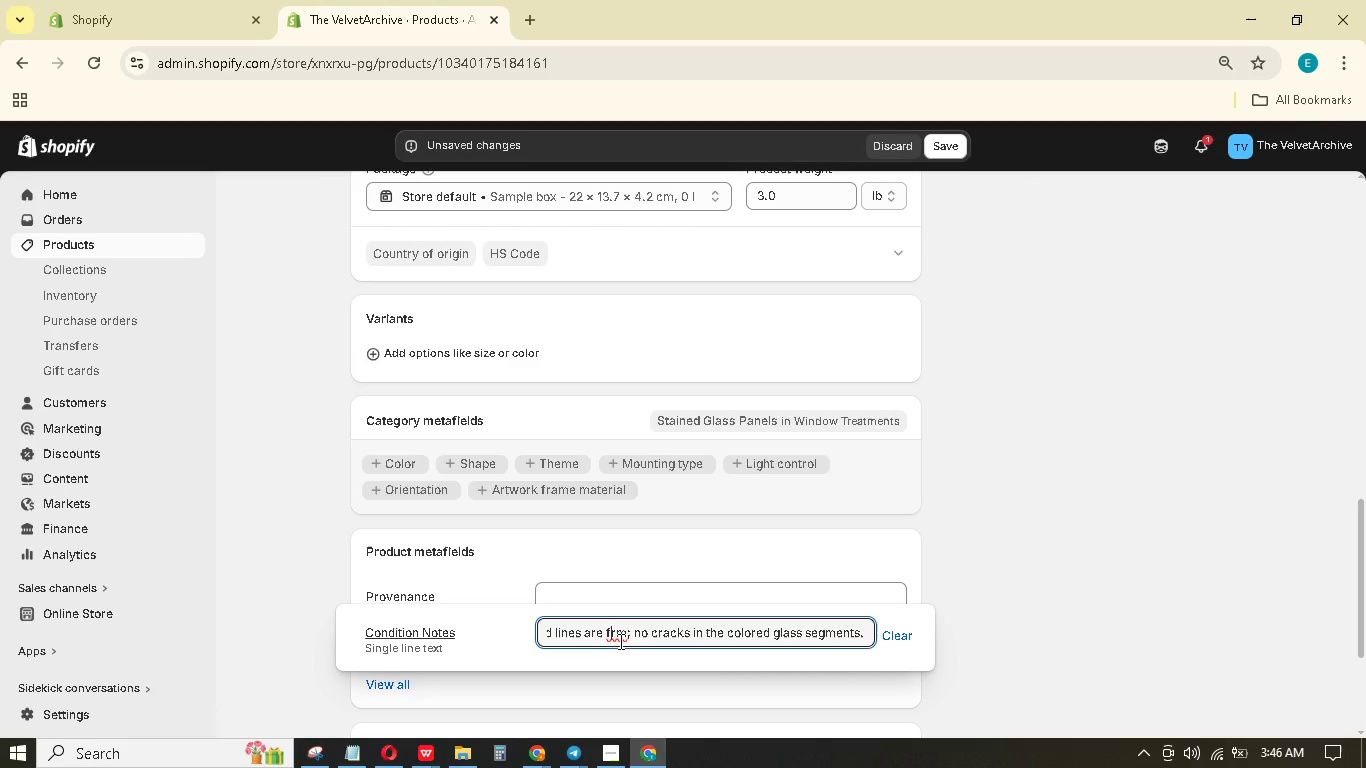 
key(I)
 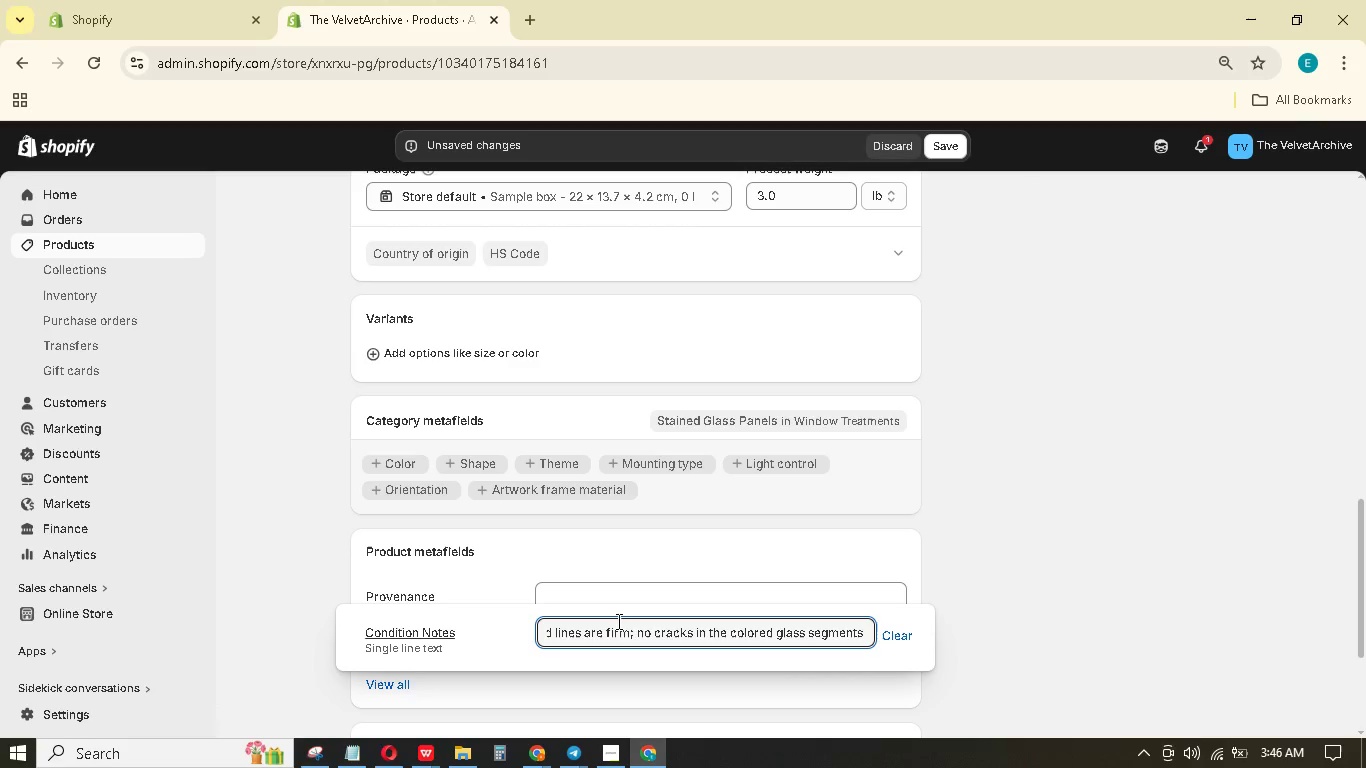 
left_click([629, 588])
 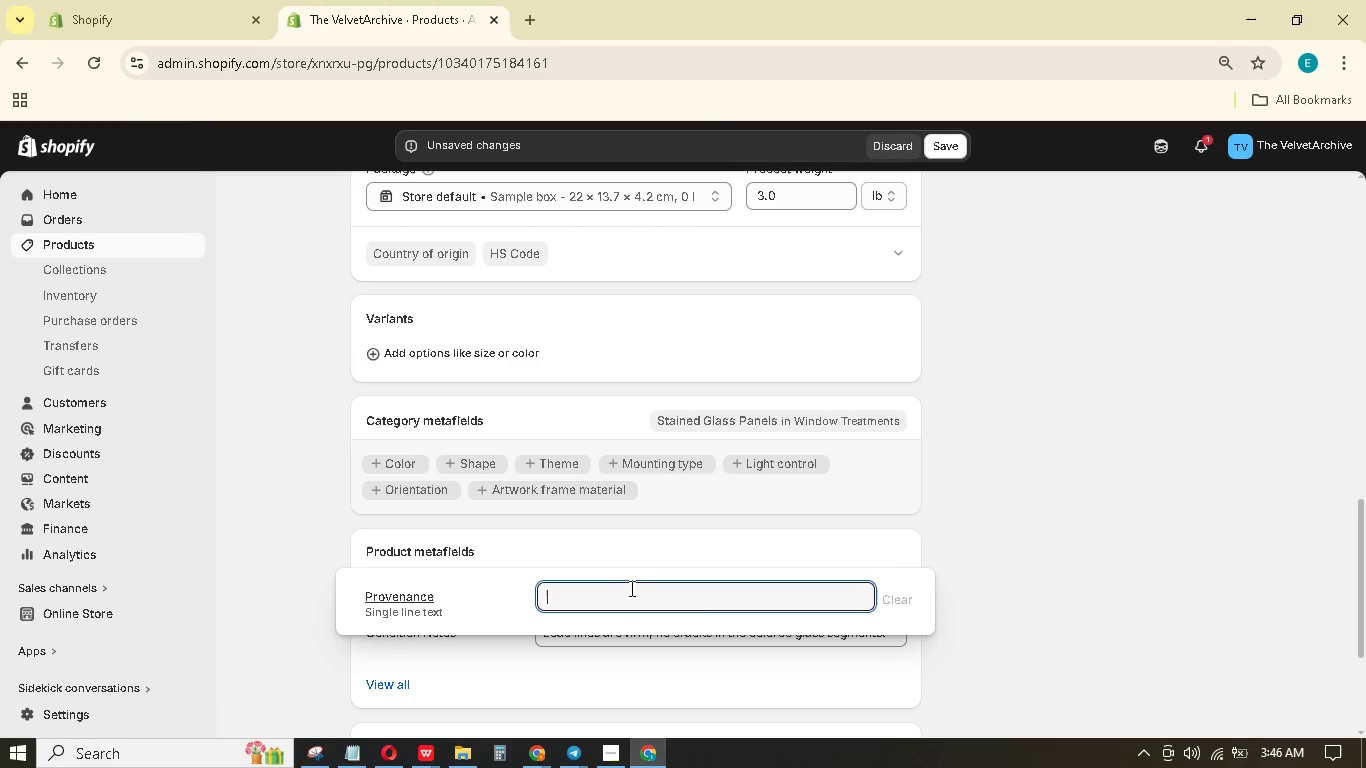 
wait(6.14)
 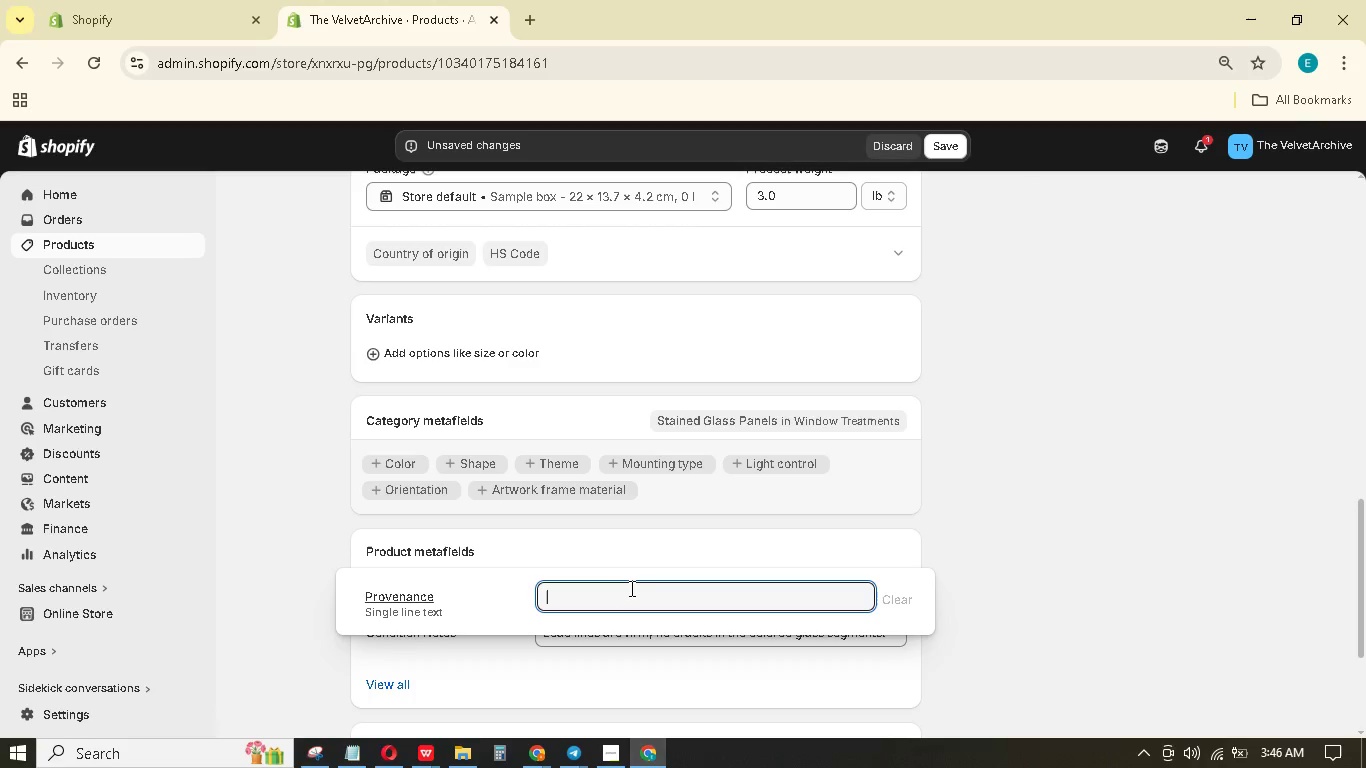 
type(Discovered in a historic manor)
 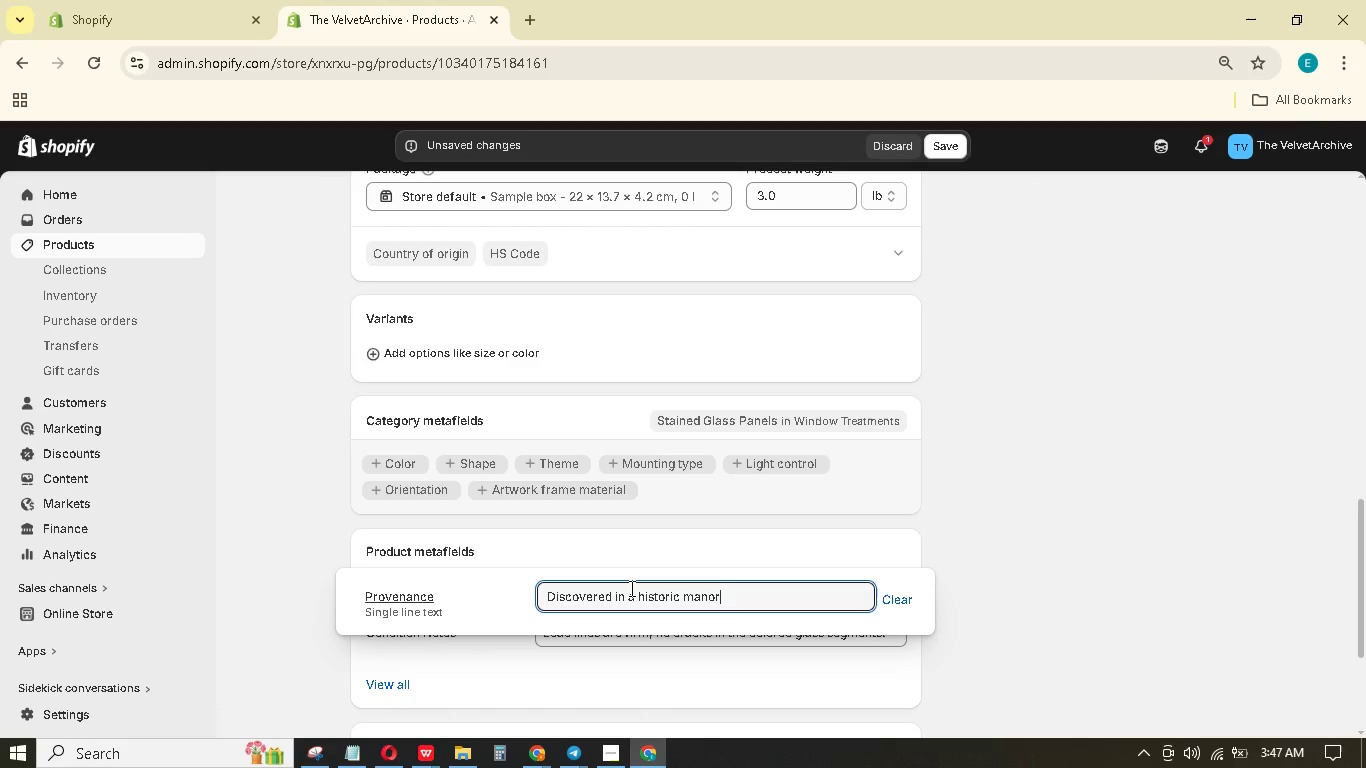 
wait(5.89)
 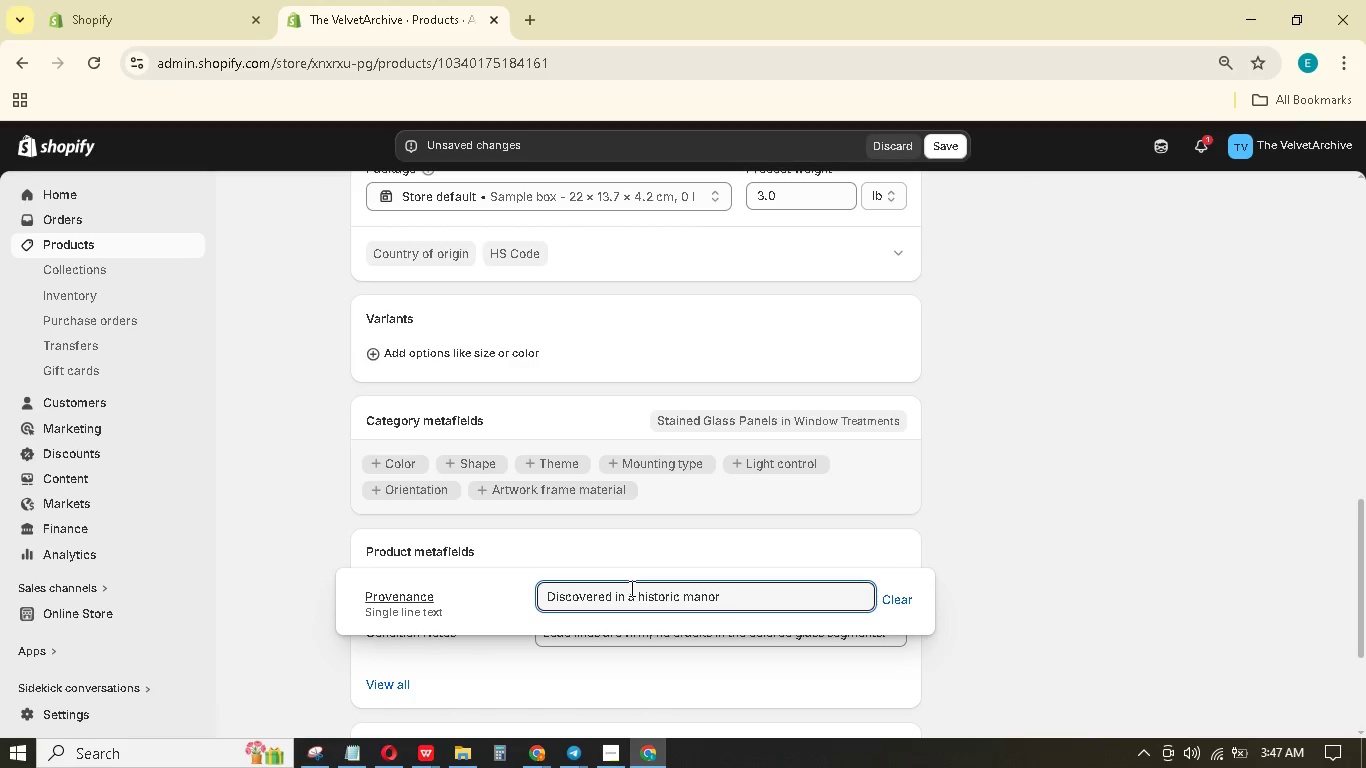 
type( house)
 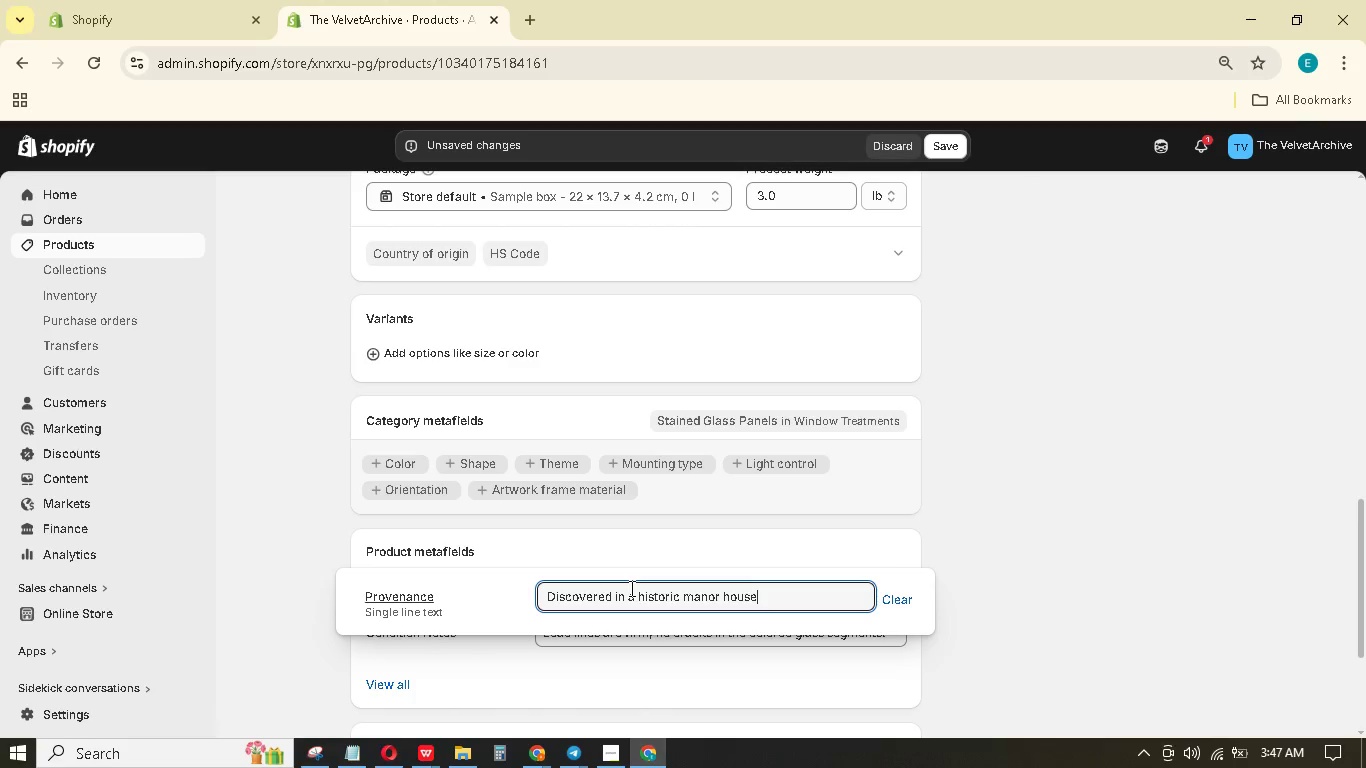 
wait(10.44)
 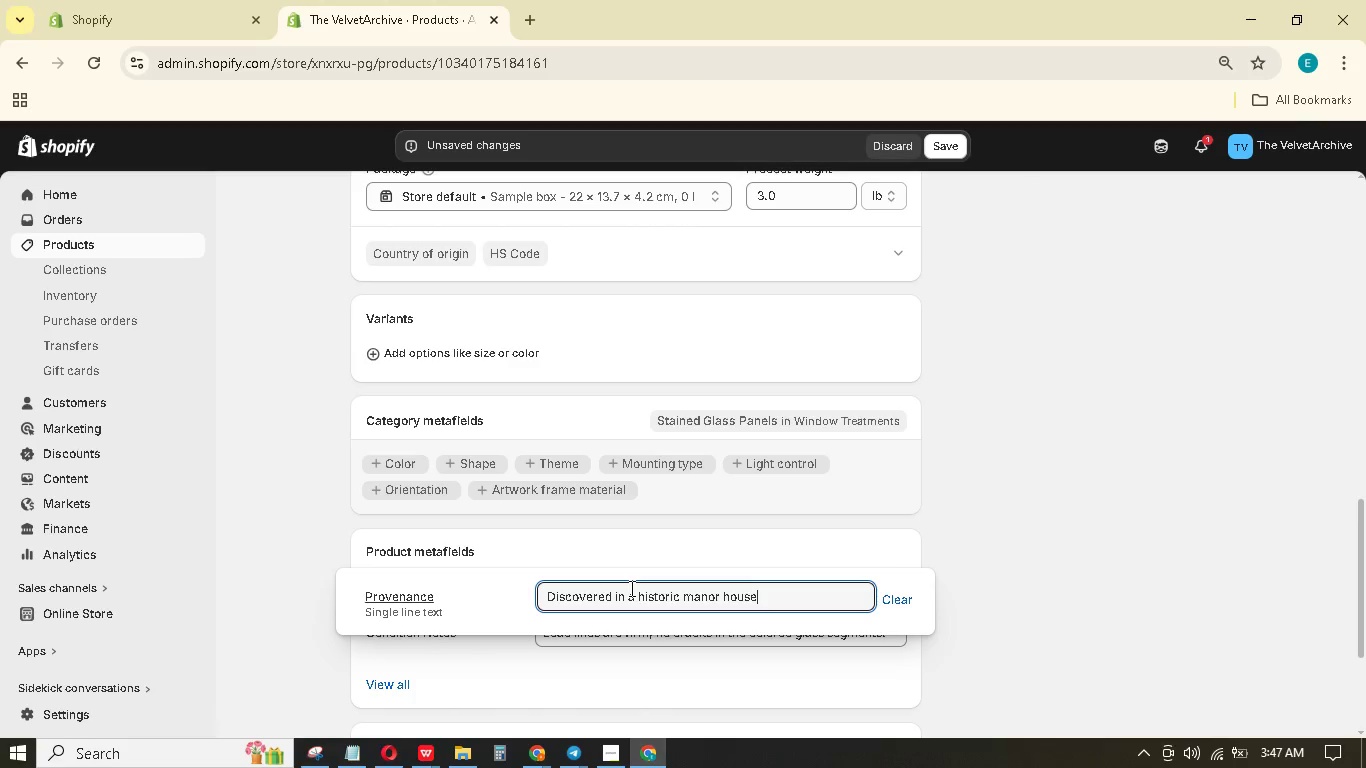 
type( in the Cotswolds.)
 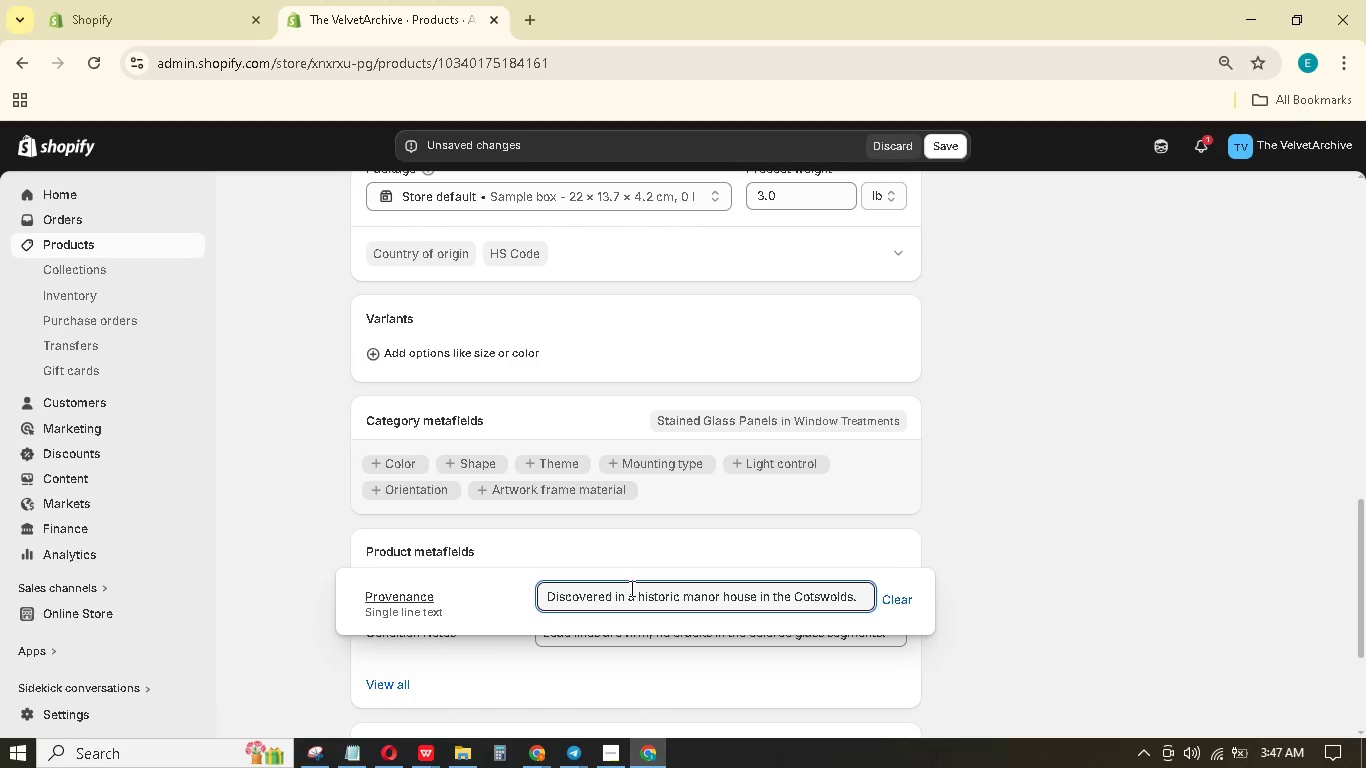 
wait(20.62)
 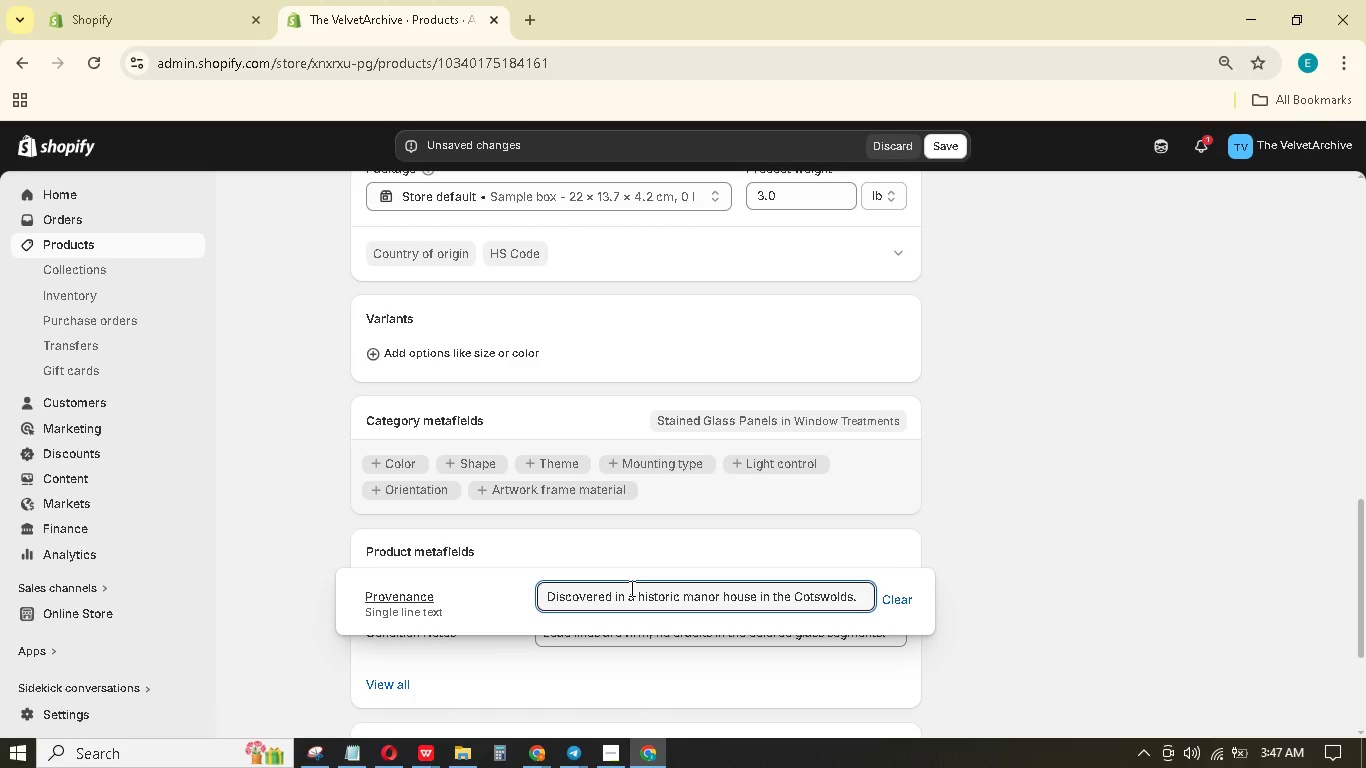 
left_click([1013, 470])
 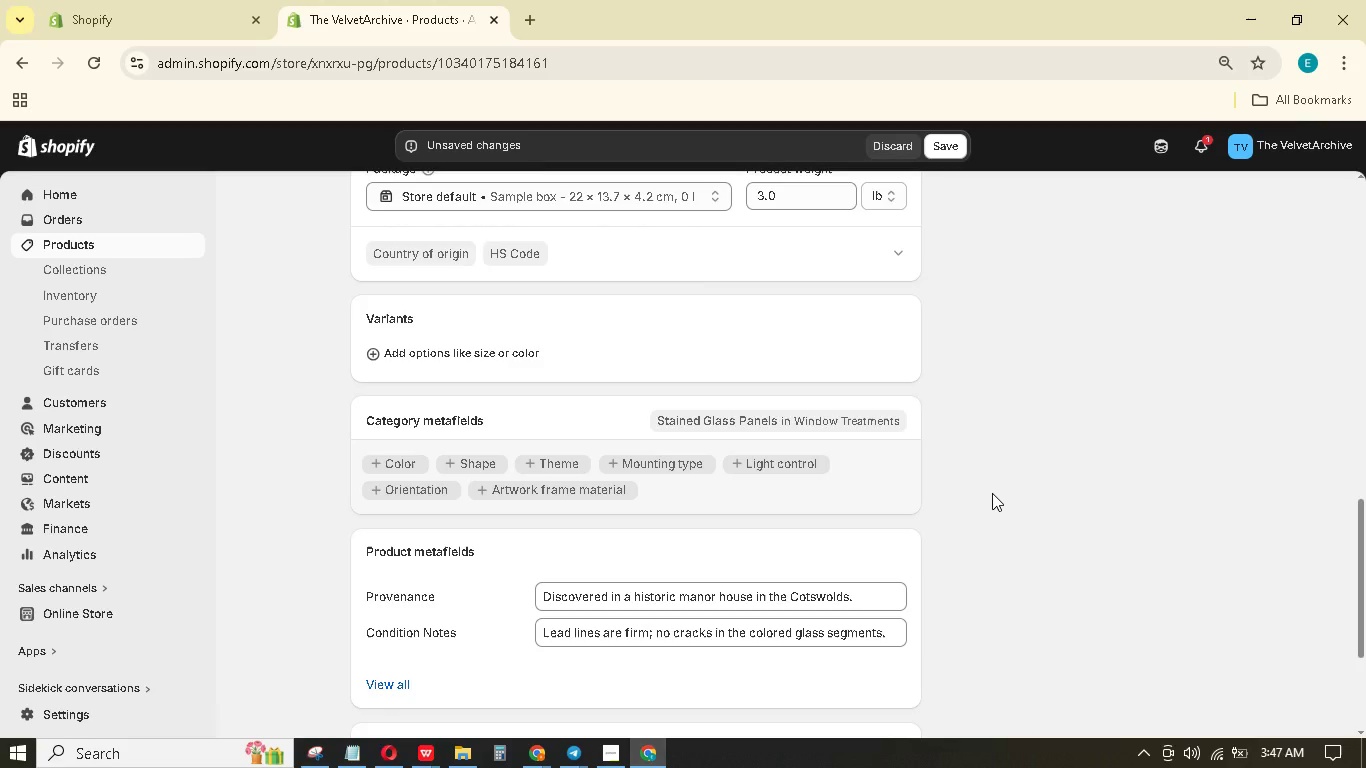 
scroll: coordinate [992, 493], scroll_direction: down, amount: 6.0
 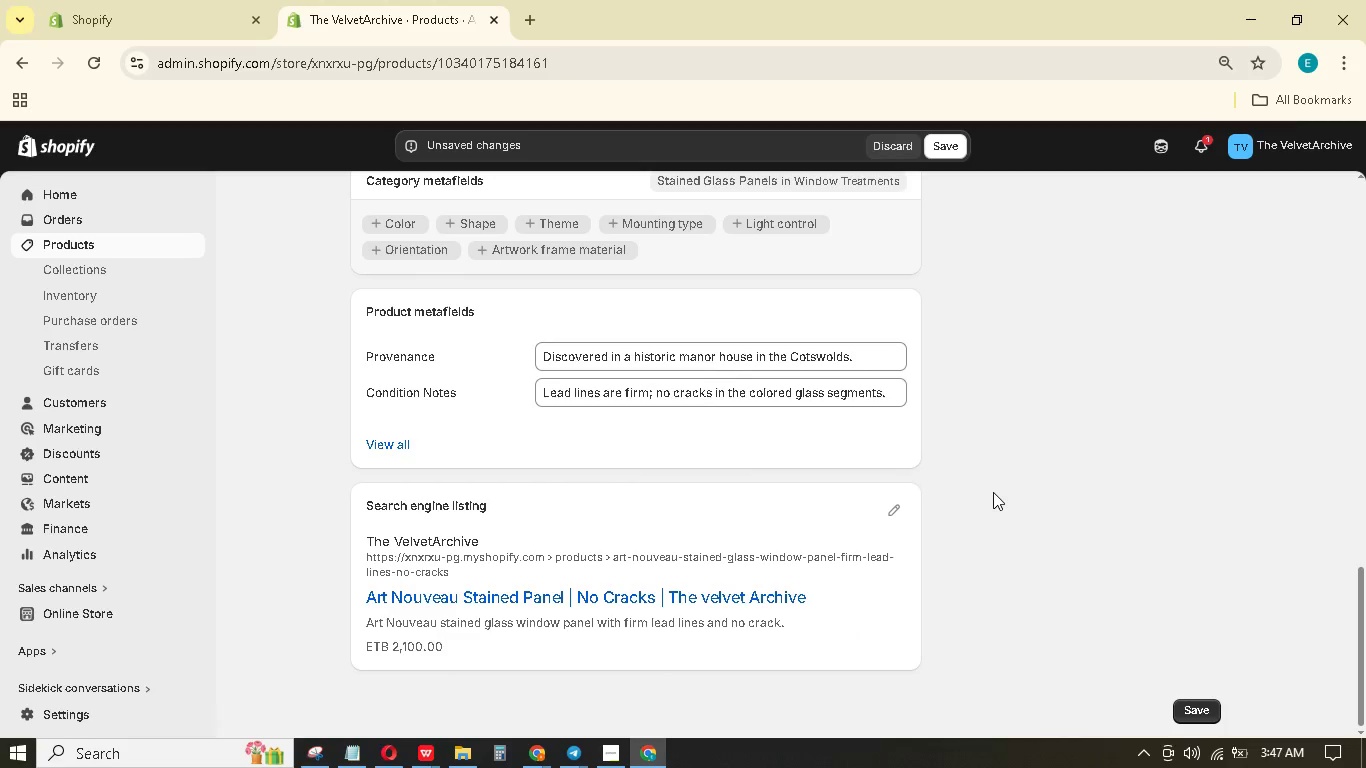 
scroll: coordinate [996, 487], scroll_direction: up, amount: 11.0
 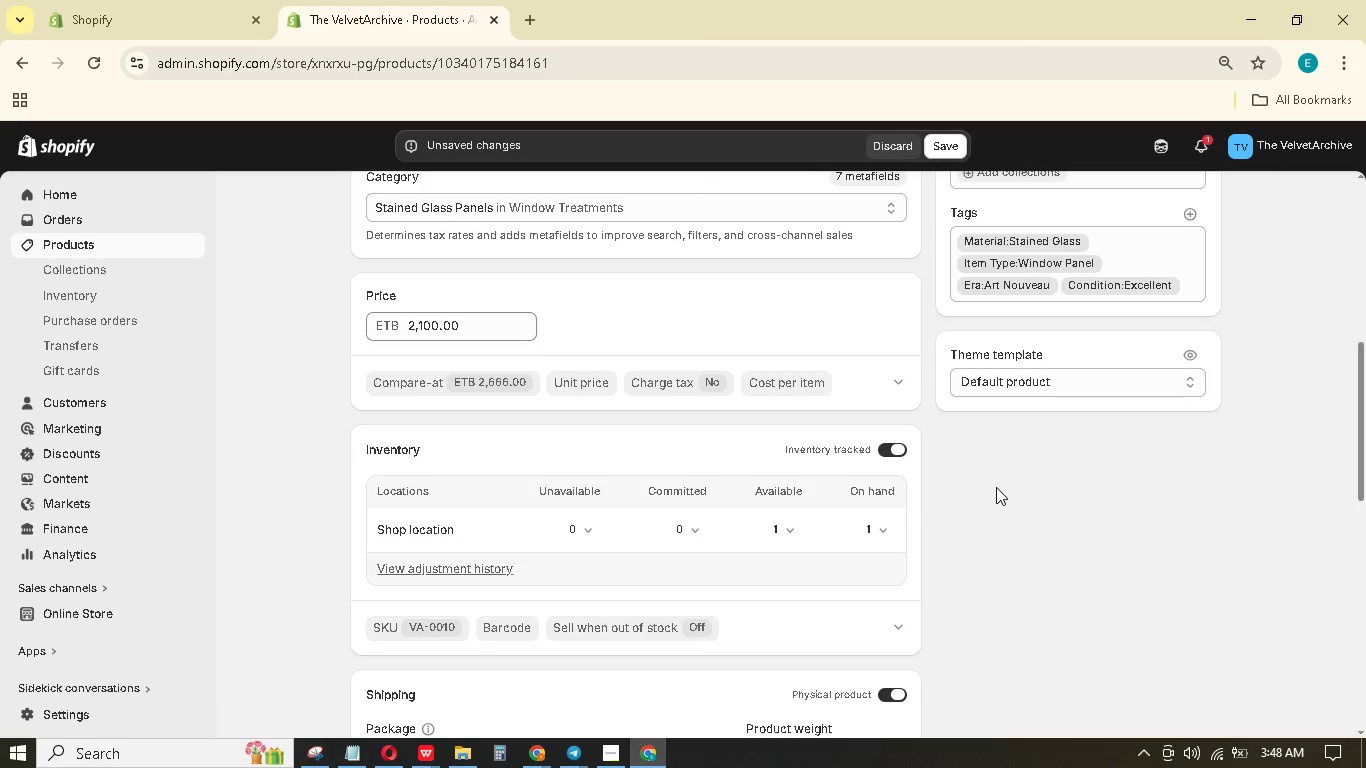 
wait(7.17)
 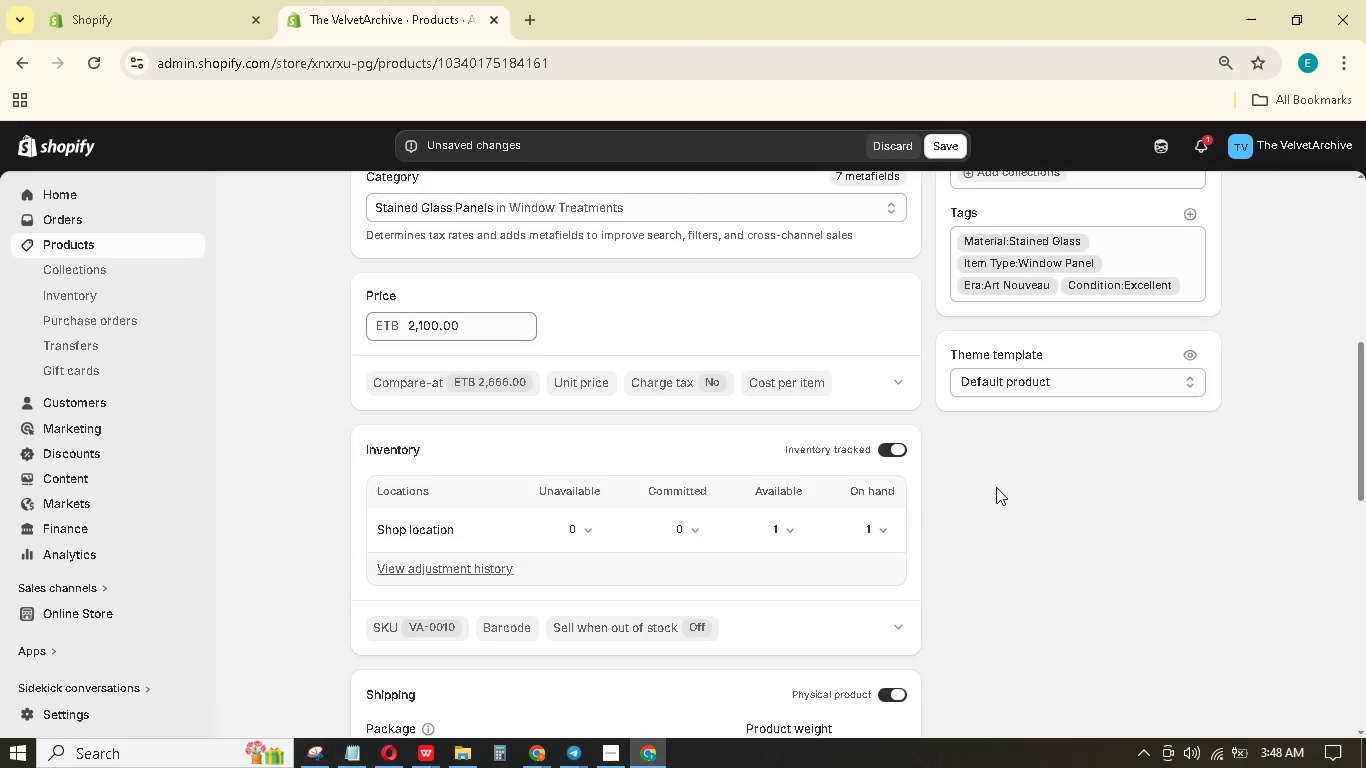 
scroll: coordinate [996, 487], scroll_direction: up, amount: 1.0
 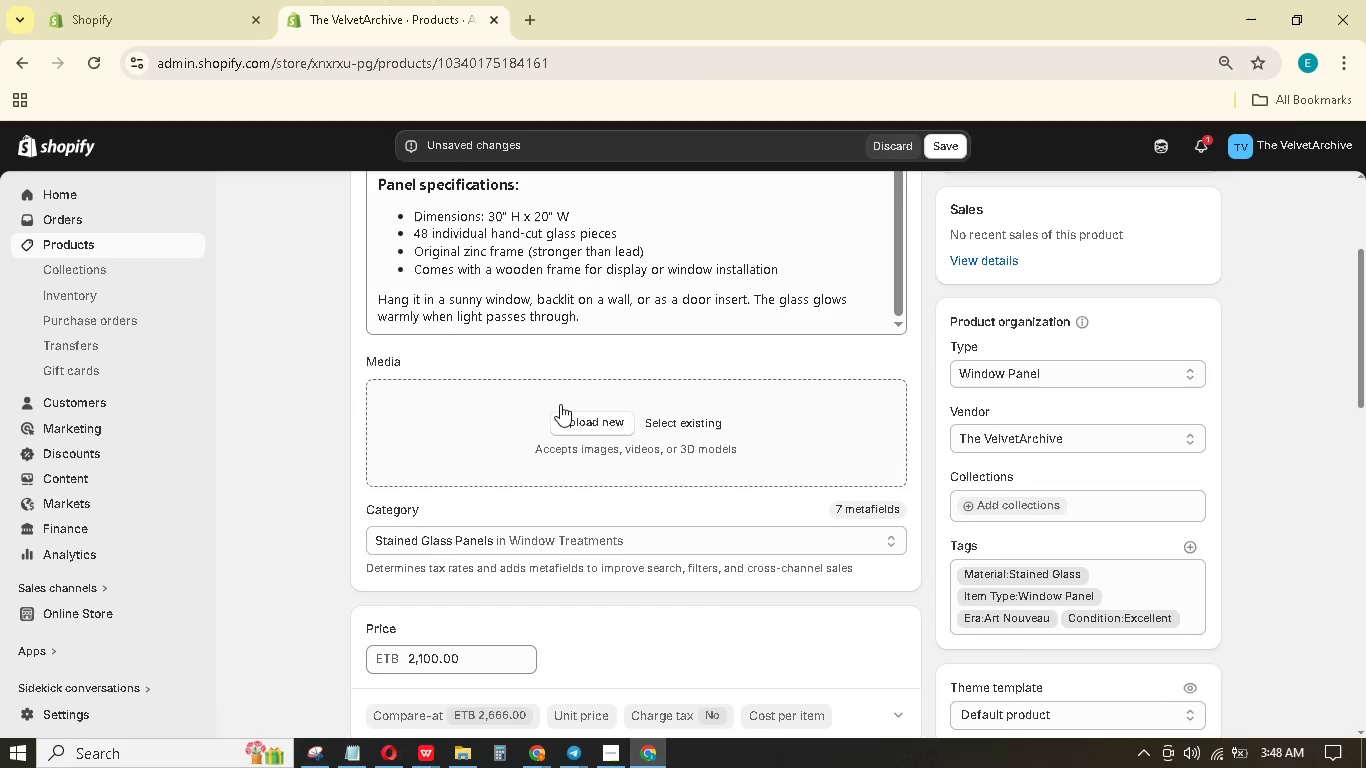 
double_click([675, 419])
 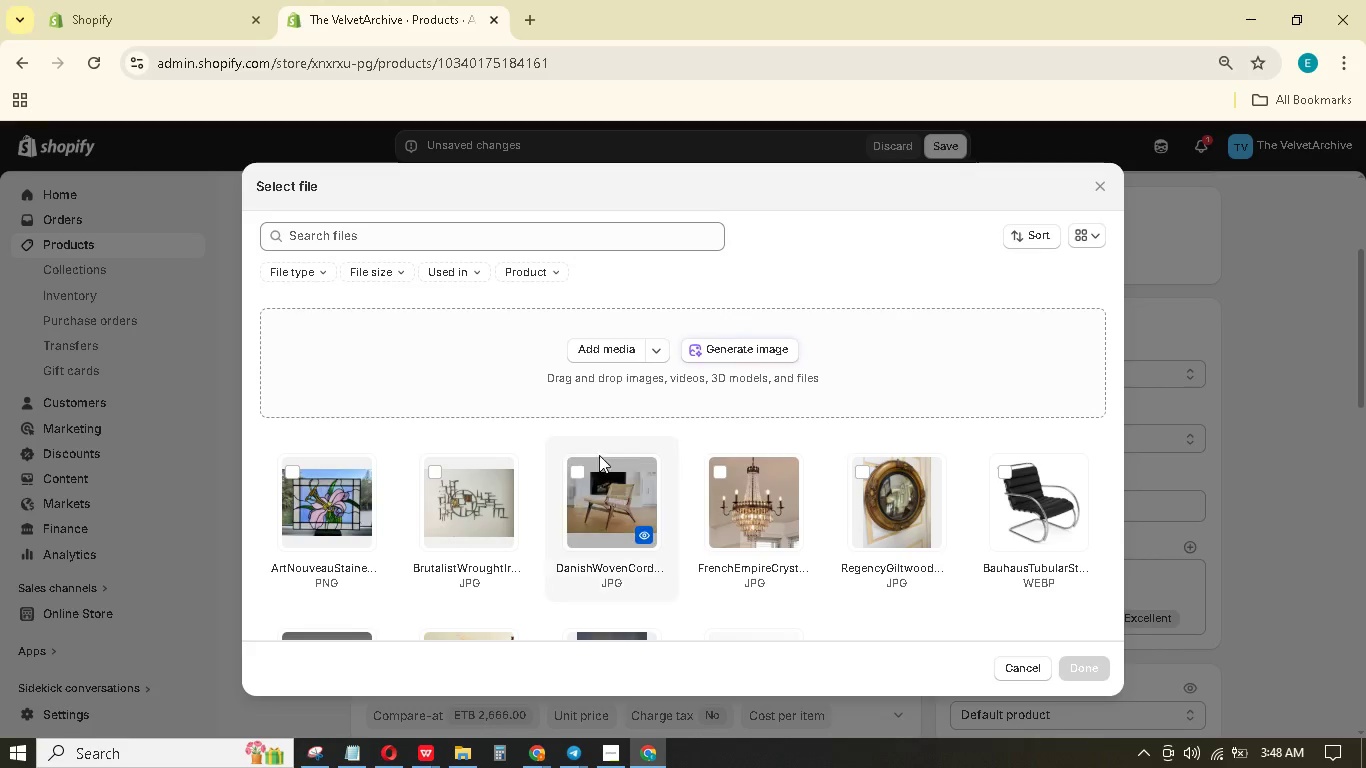 
left_click([357, 510])
 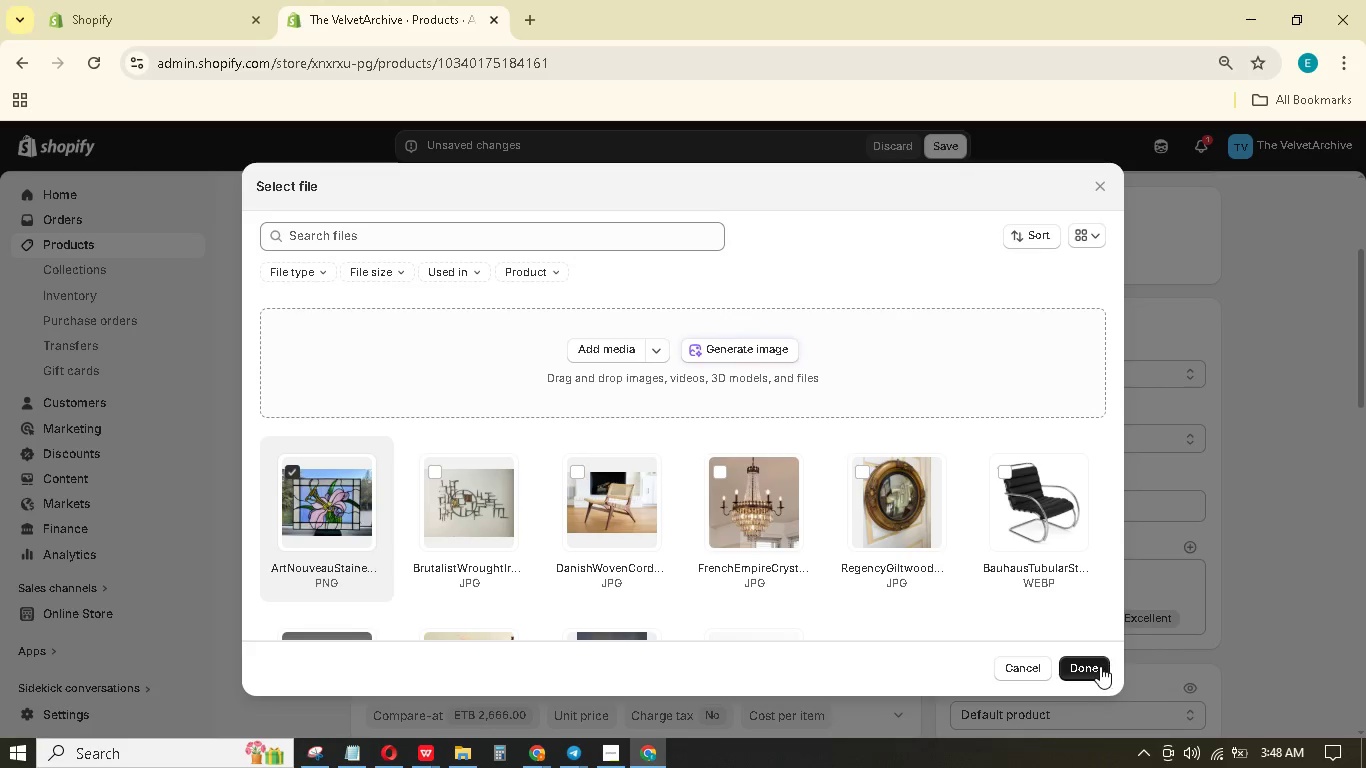 
left_click_drag(start_coordinate=[1100, 666], to_coordinate=[1095, 666])
 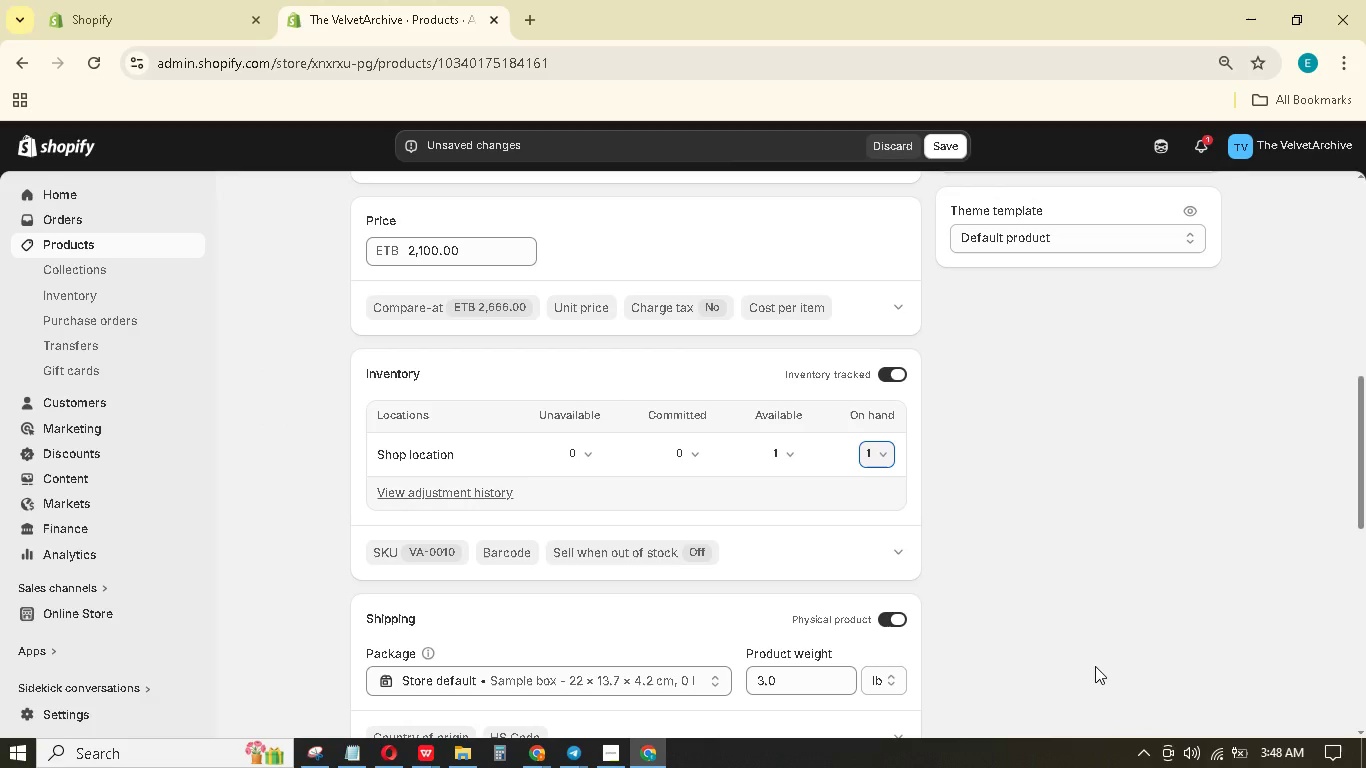 
double_click([1095, 666])
 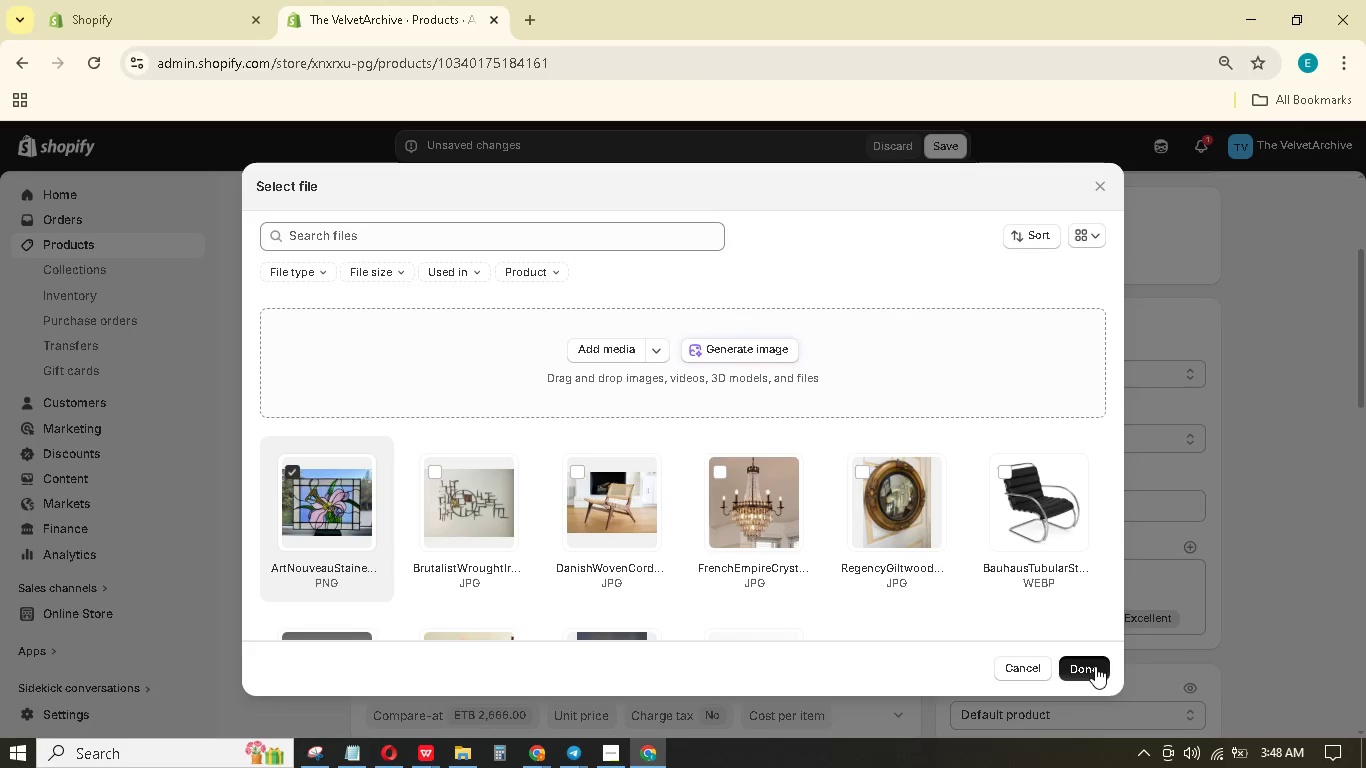 
wait(5.89)
 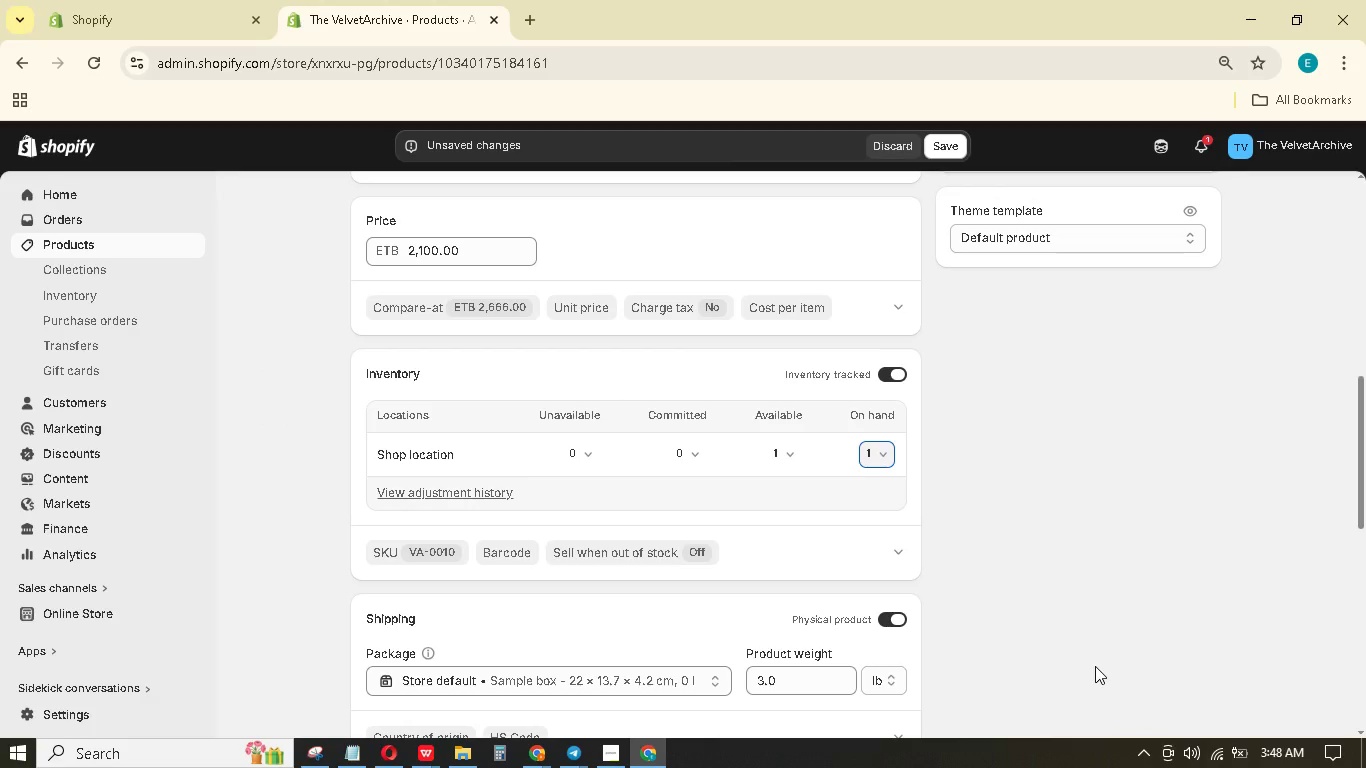 
scroll: coordinate [798, 335], scroll_direction: up, amount: 12.0
 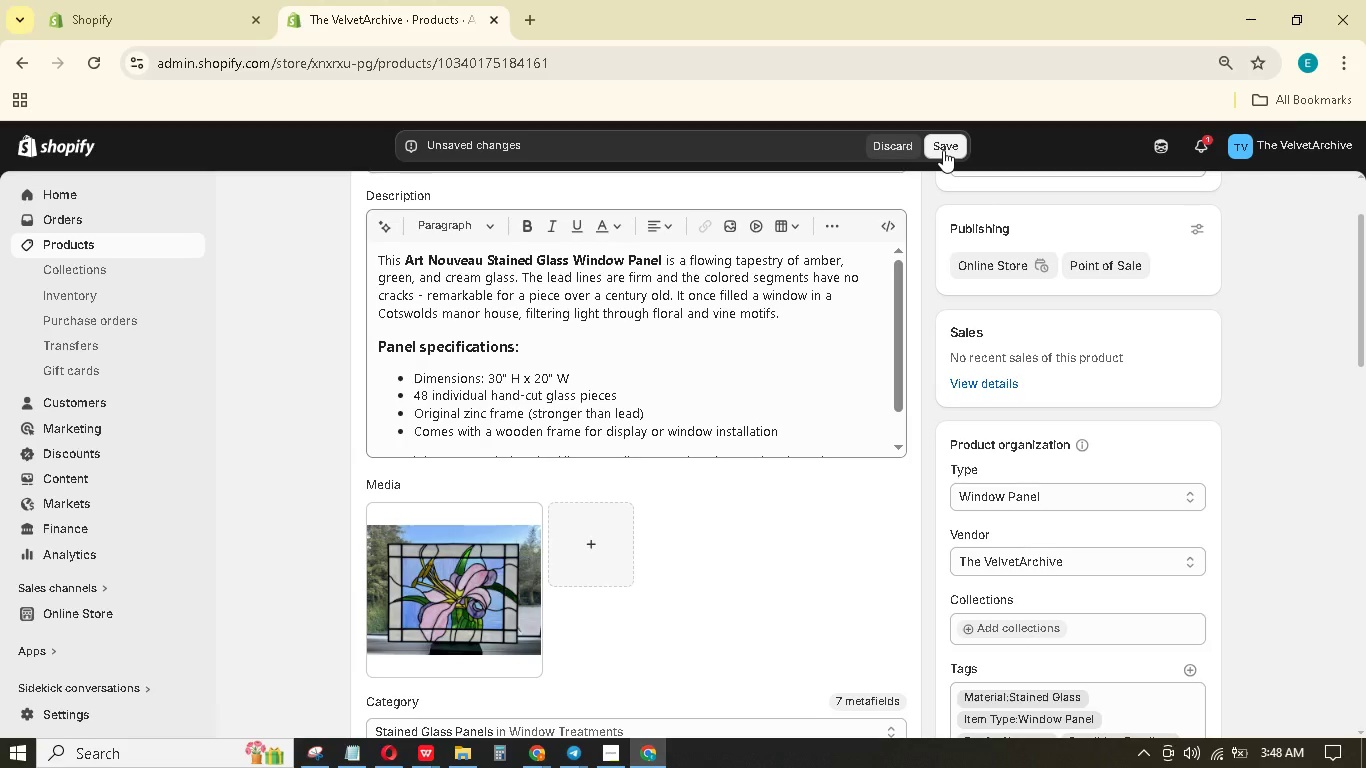 
left_click([944, 149])
 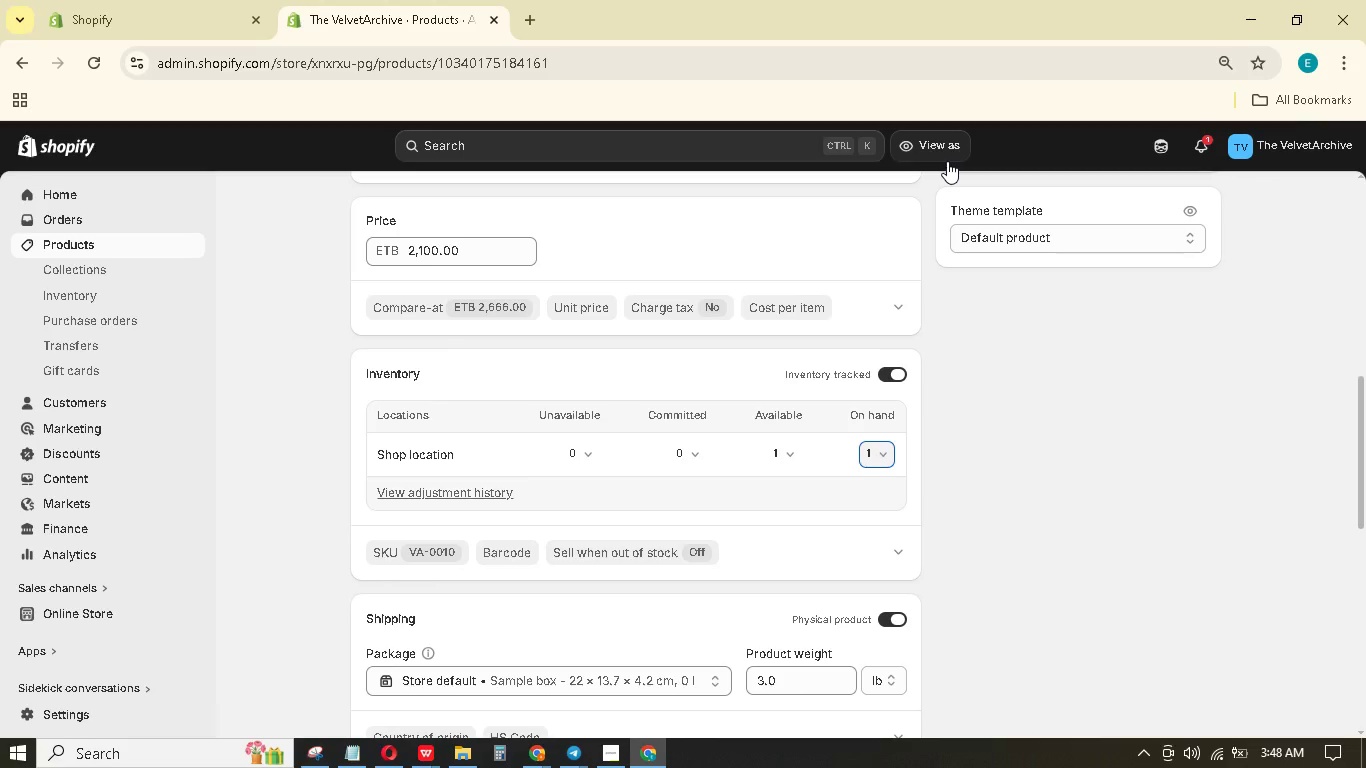 
wait(20.77)
 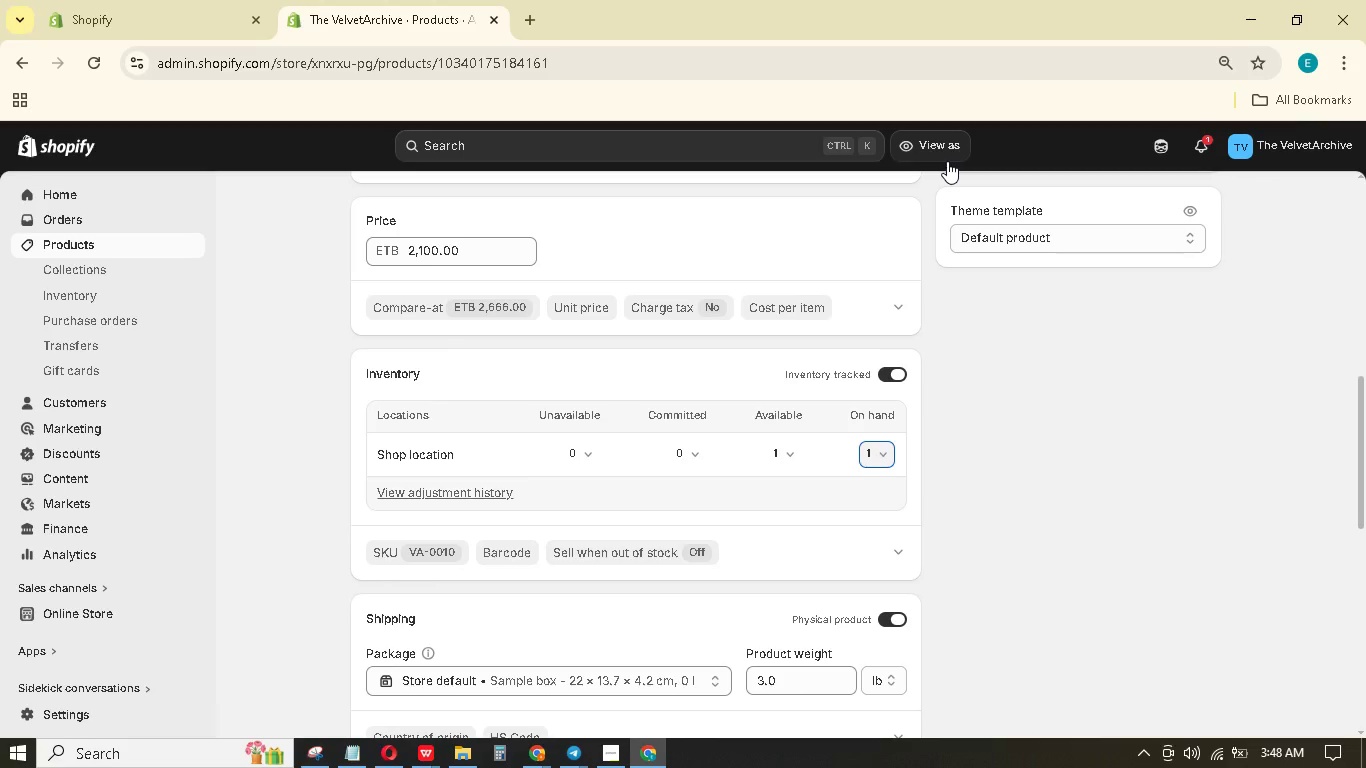 
scroll: coordinate [1032, 285], scroll_direction: up, amount: 16.0
 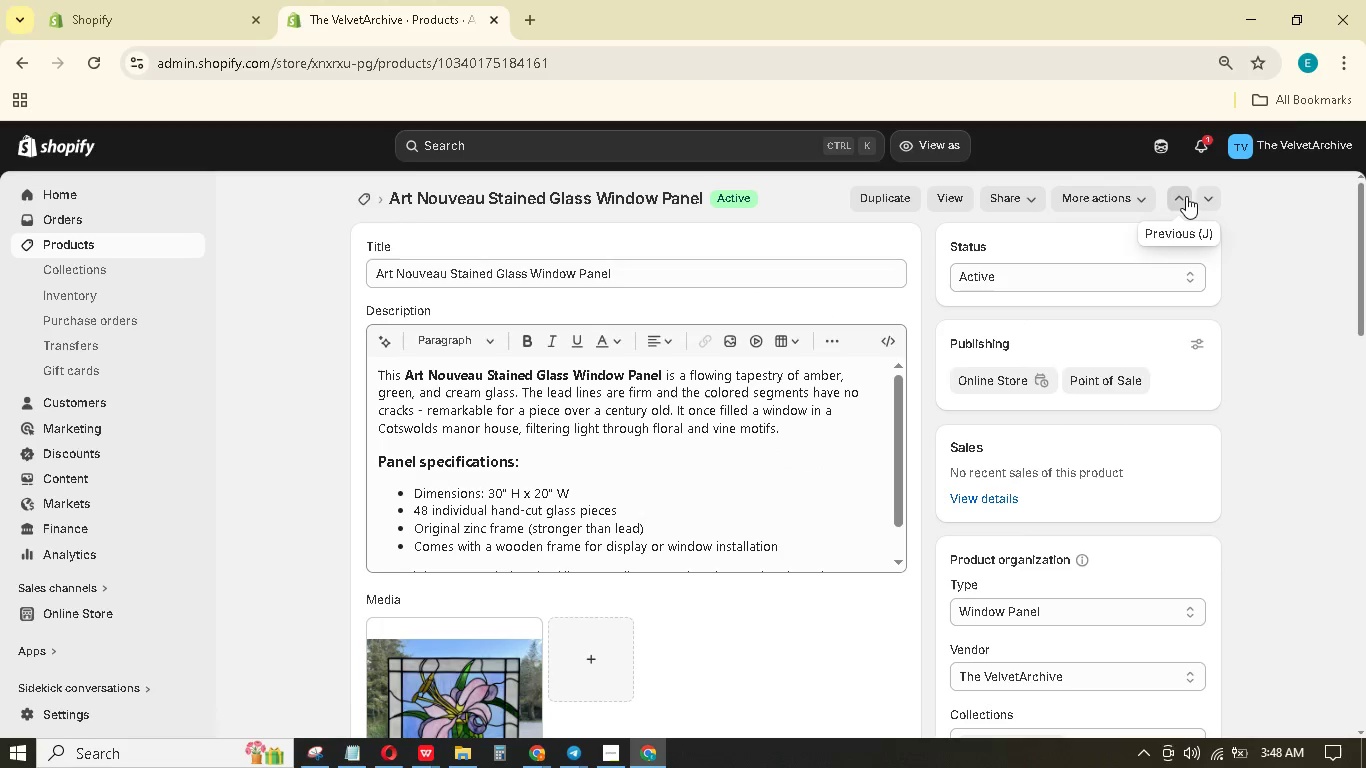 
left_click([1179, 203])
 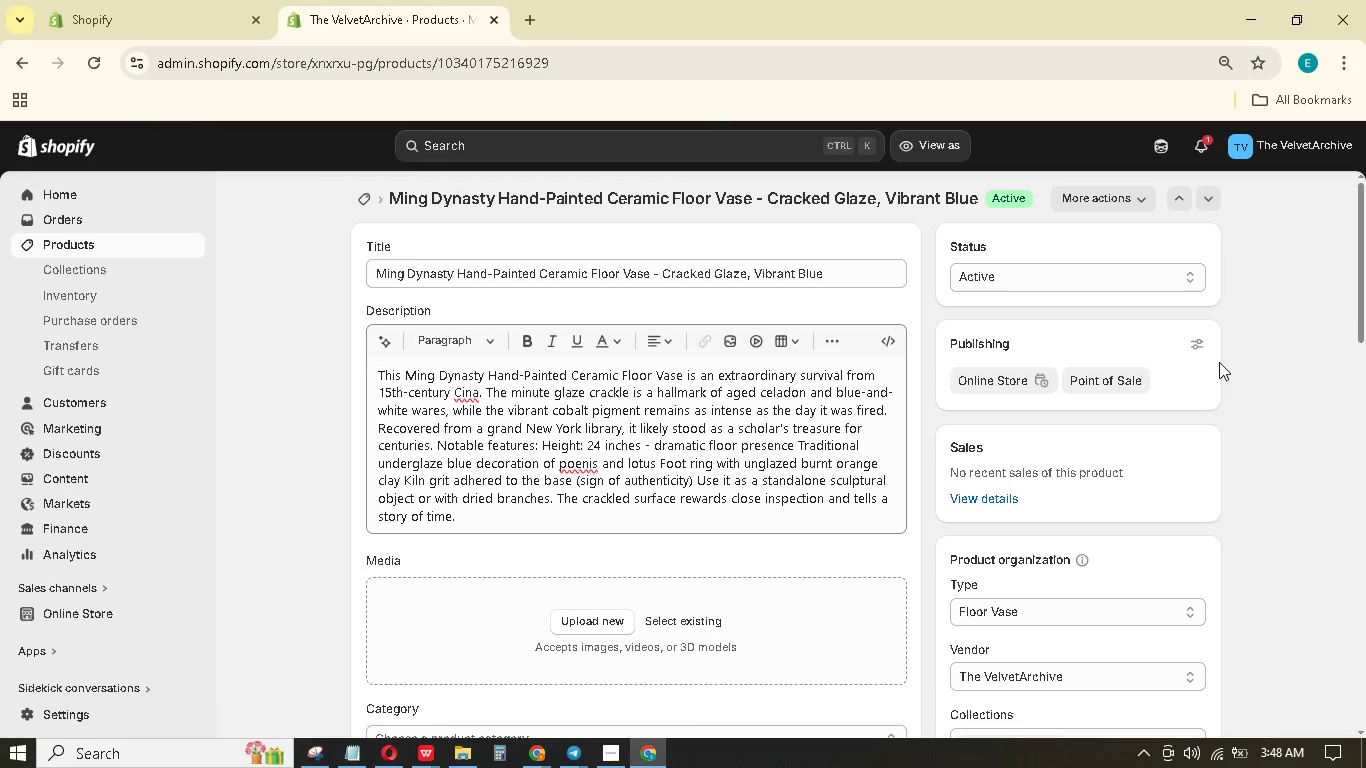 
wait(11.48)
 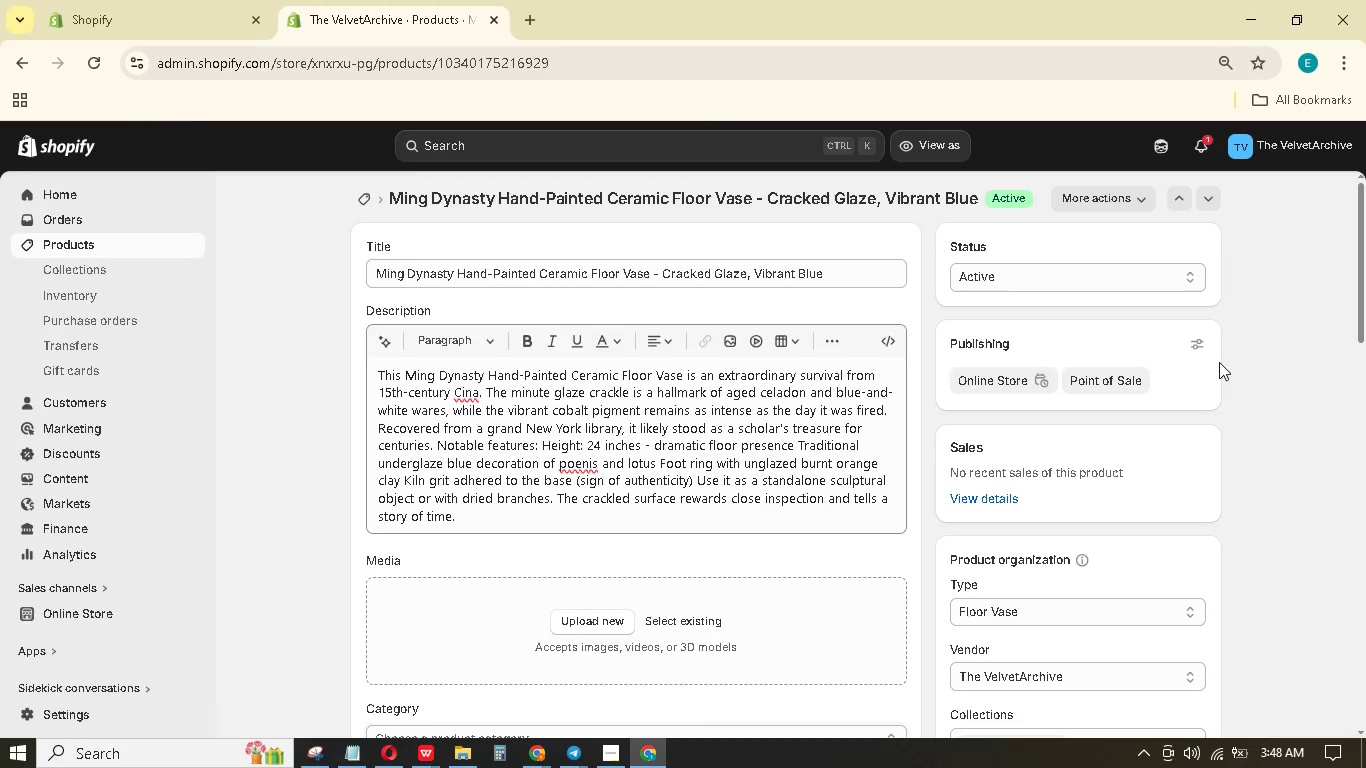 
left_click_drag(start_coordinate=[407, 374], to_coordinate=[681, 381])
 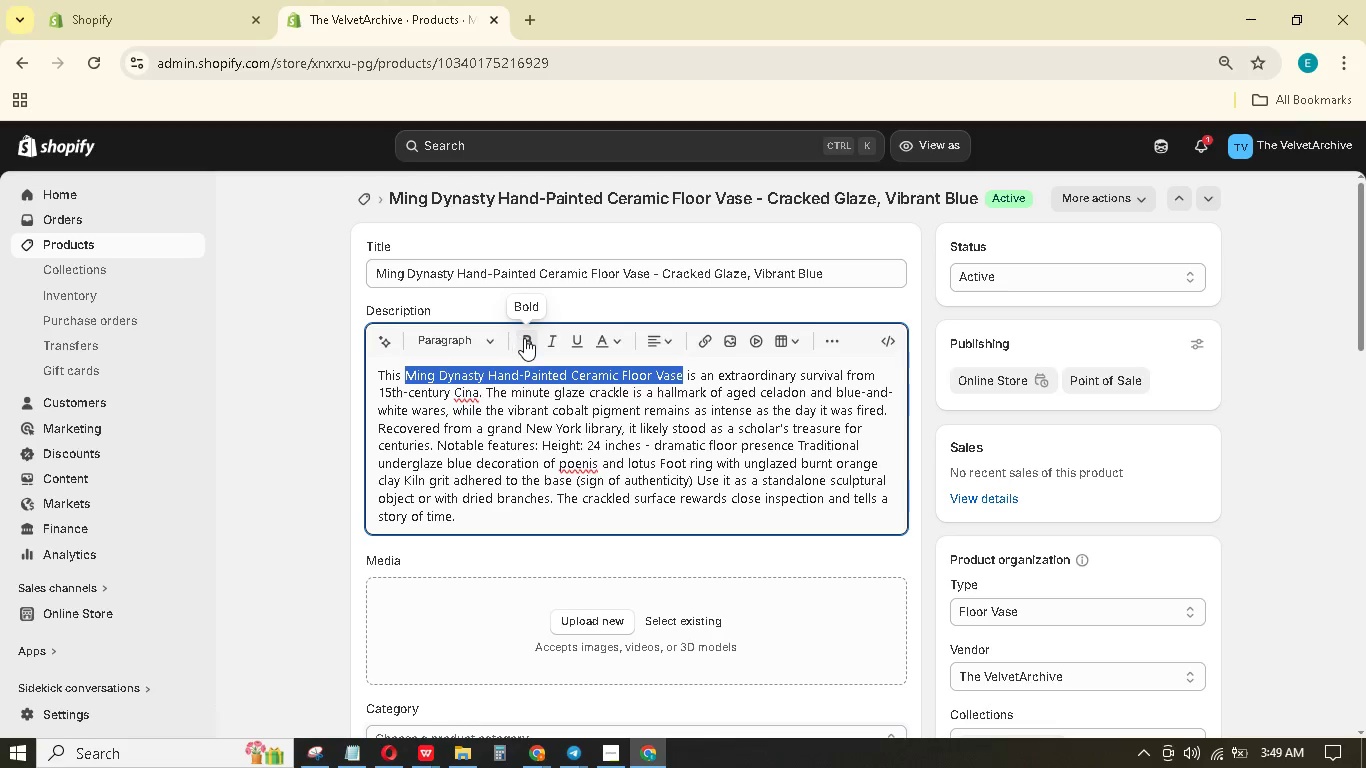 
double_click([527, 338])
 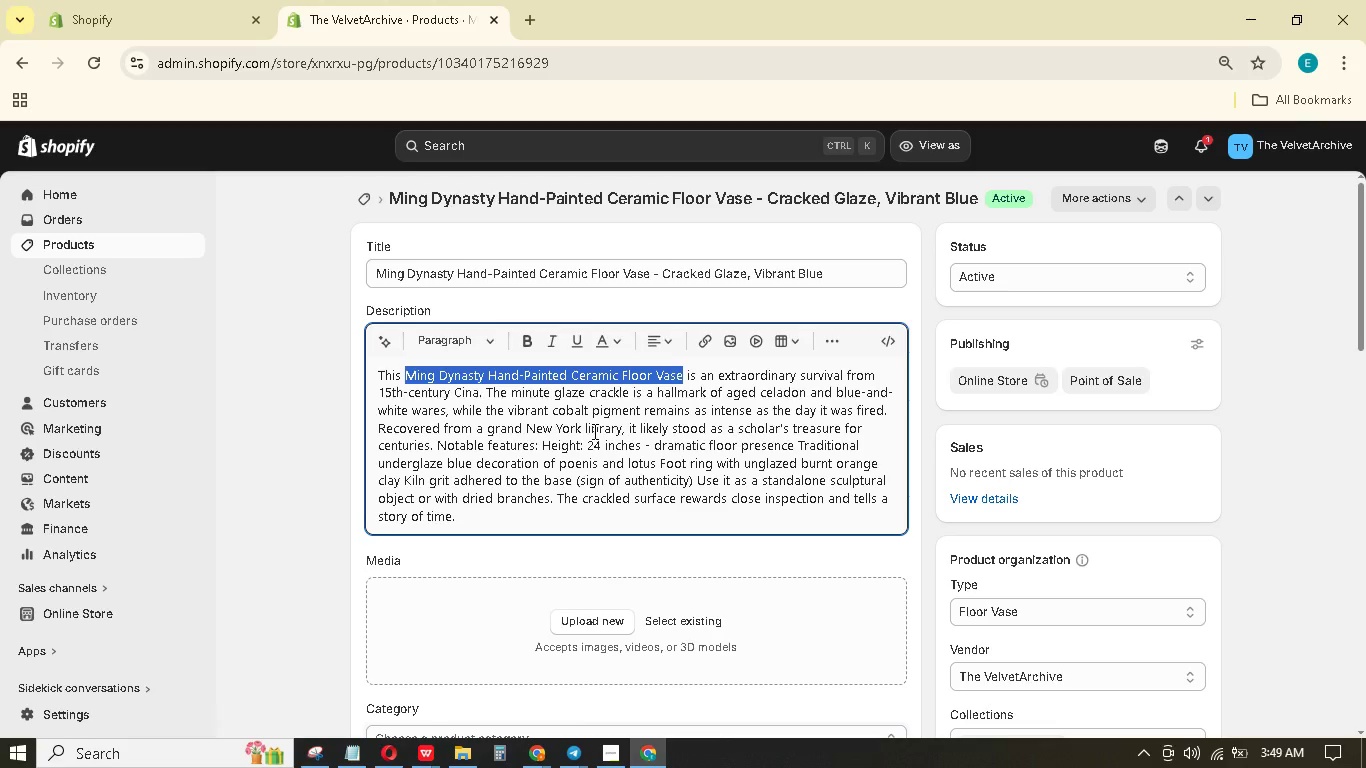 
wait(20.12)
 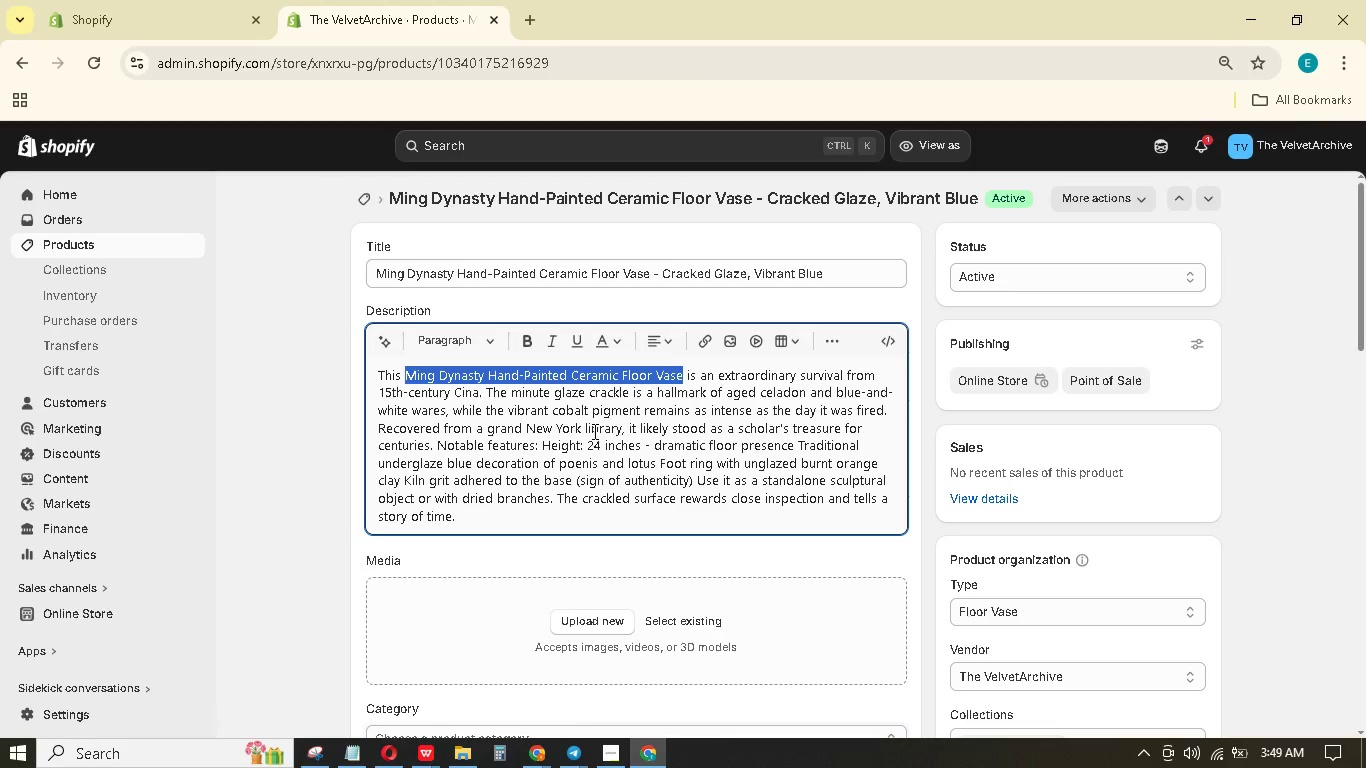 
double_click([439, 456])
 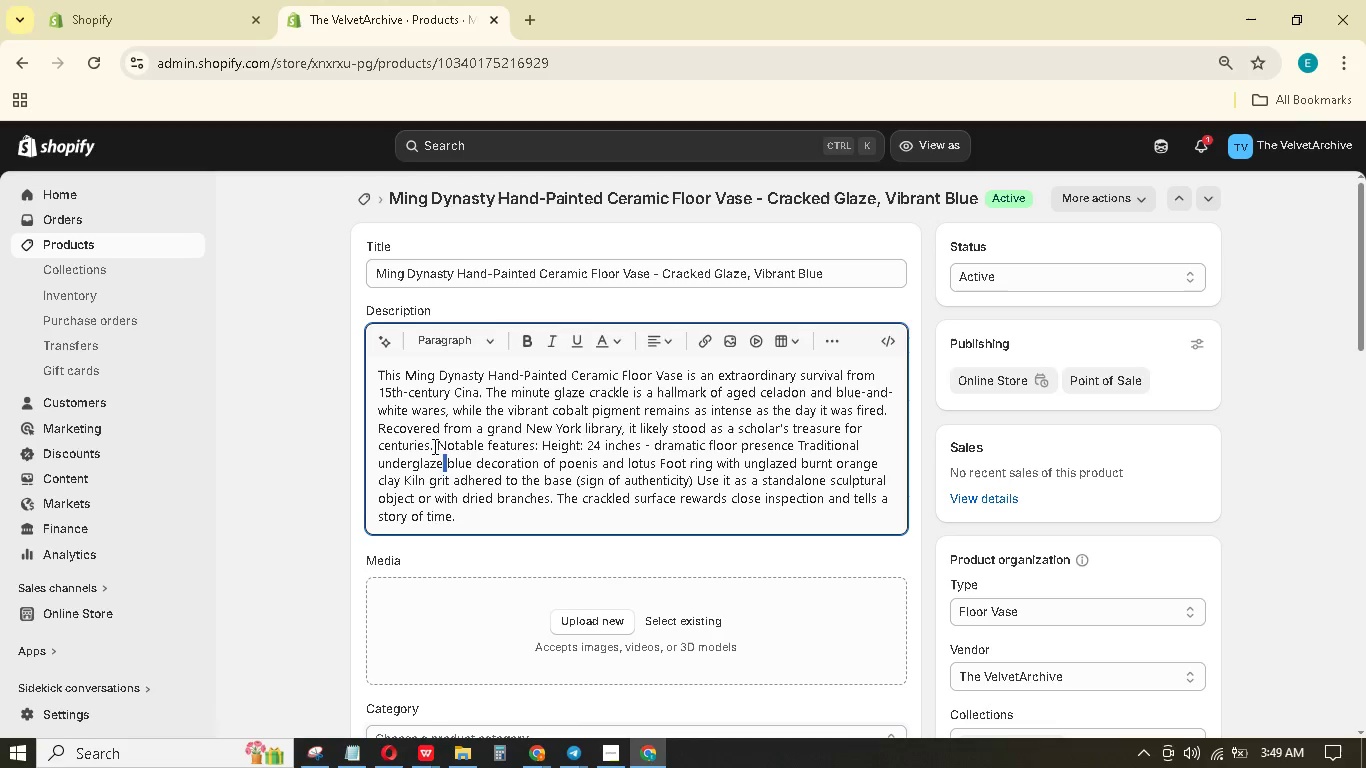 
left_click([435, 434])
 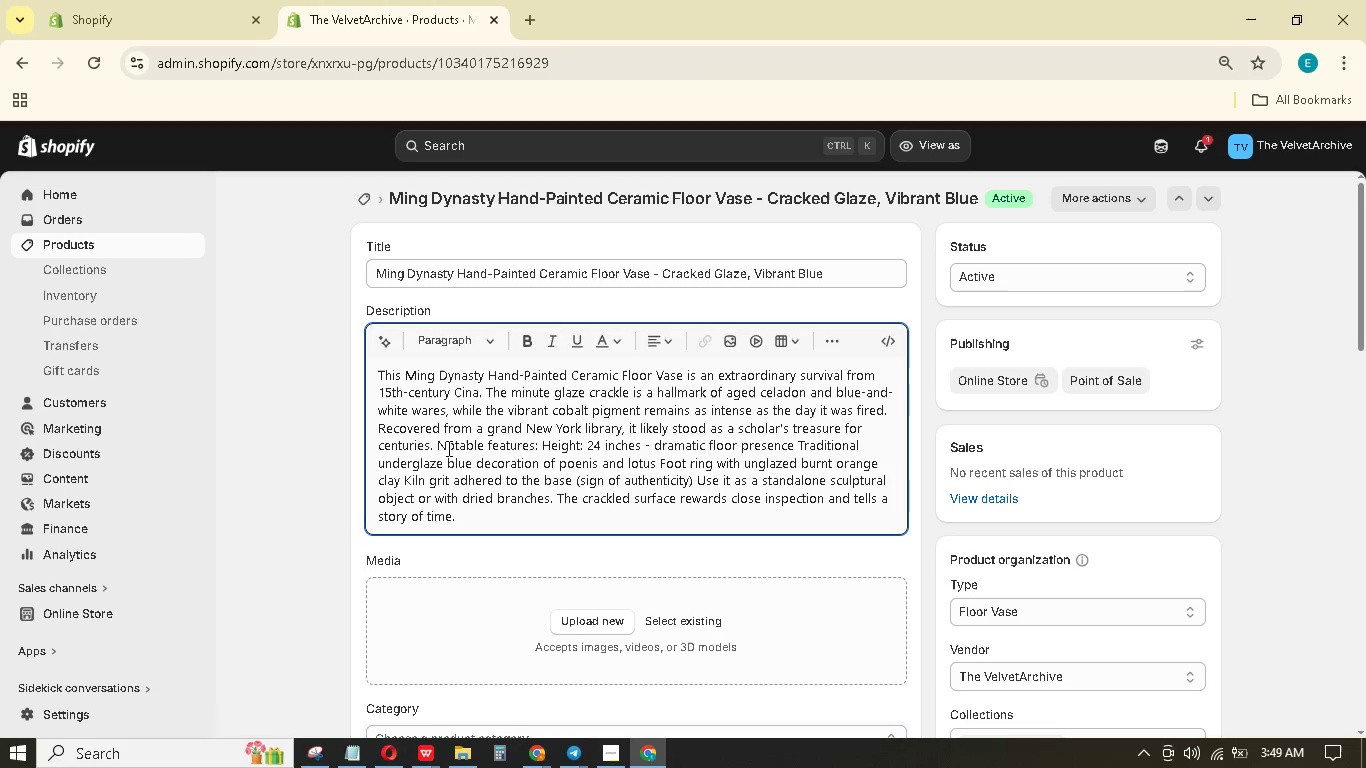 
left_click([439, 446])
 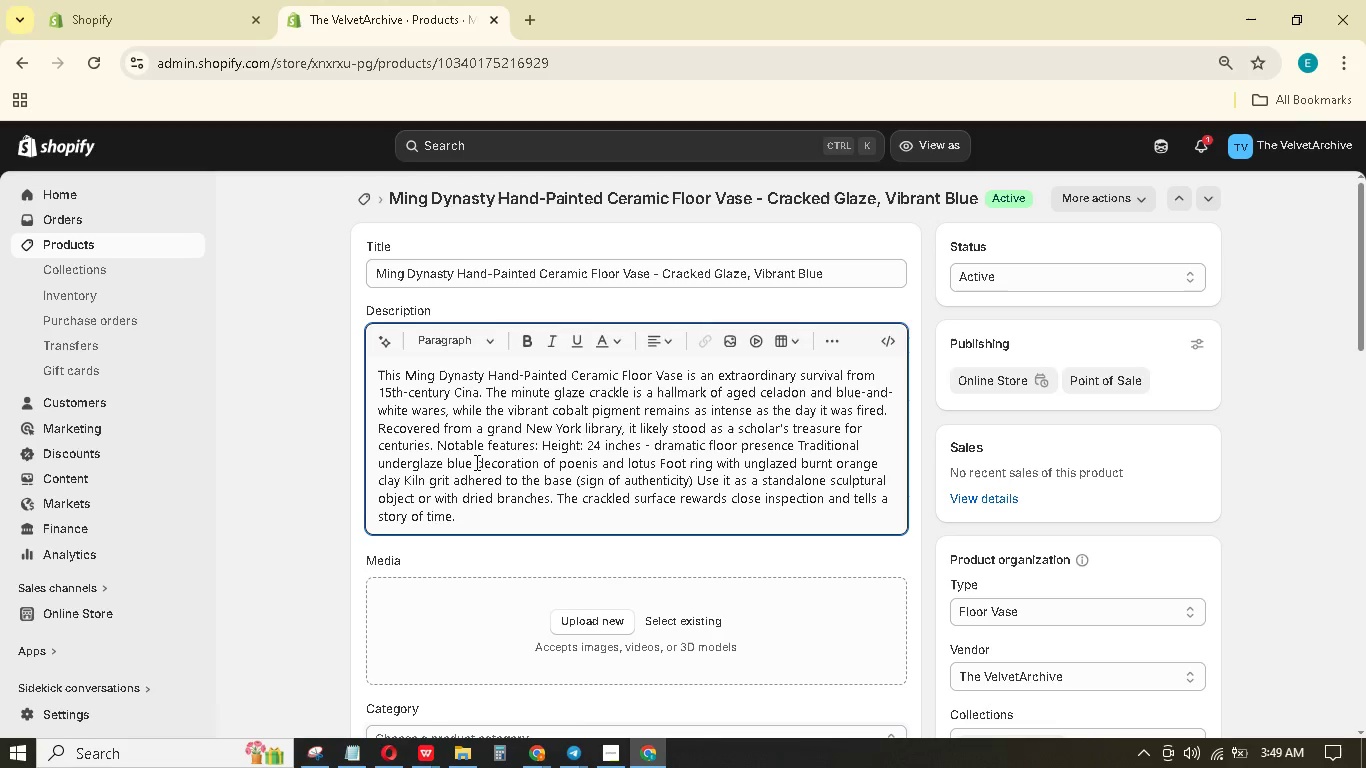 
key(Enter)
 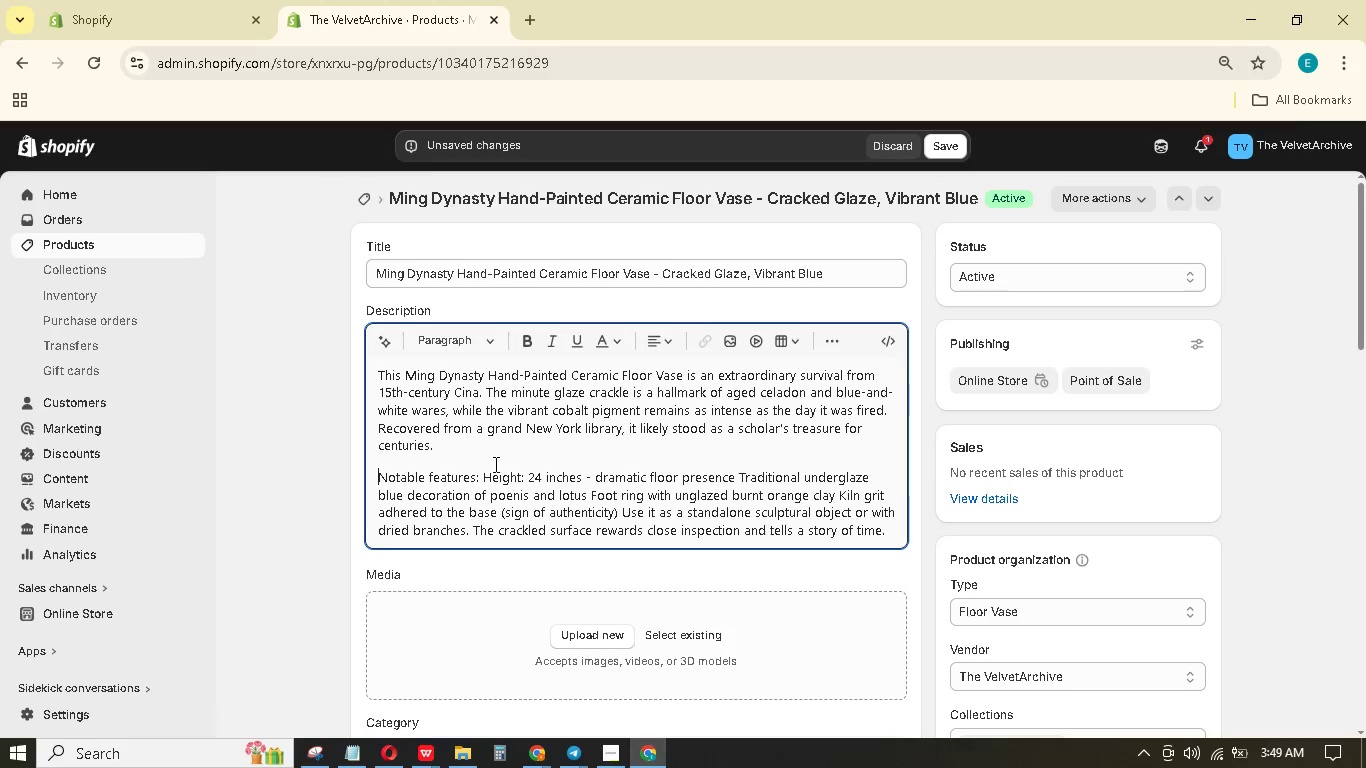 
wait(6.59)
 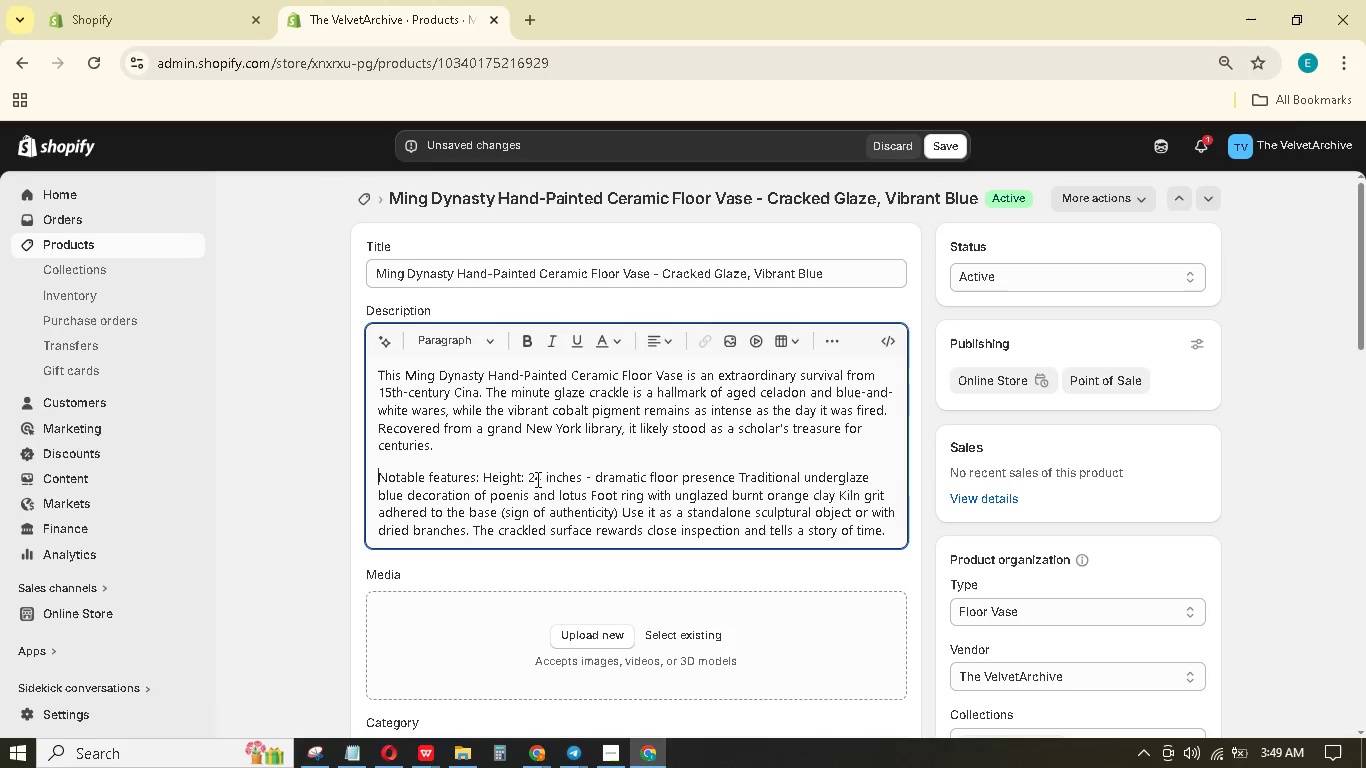 
key(Enter)
 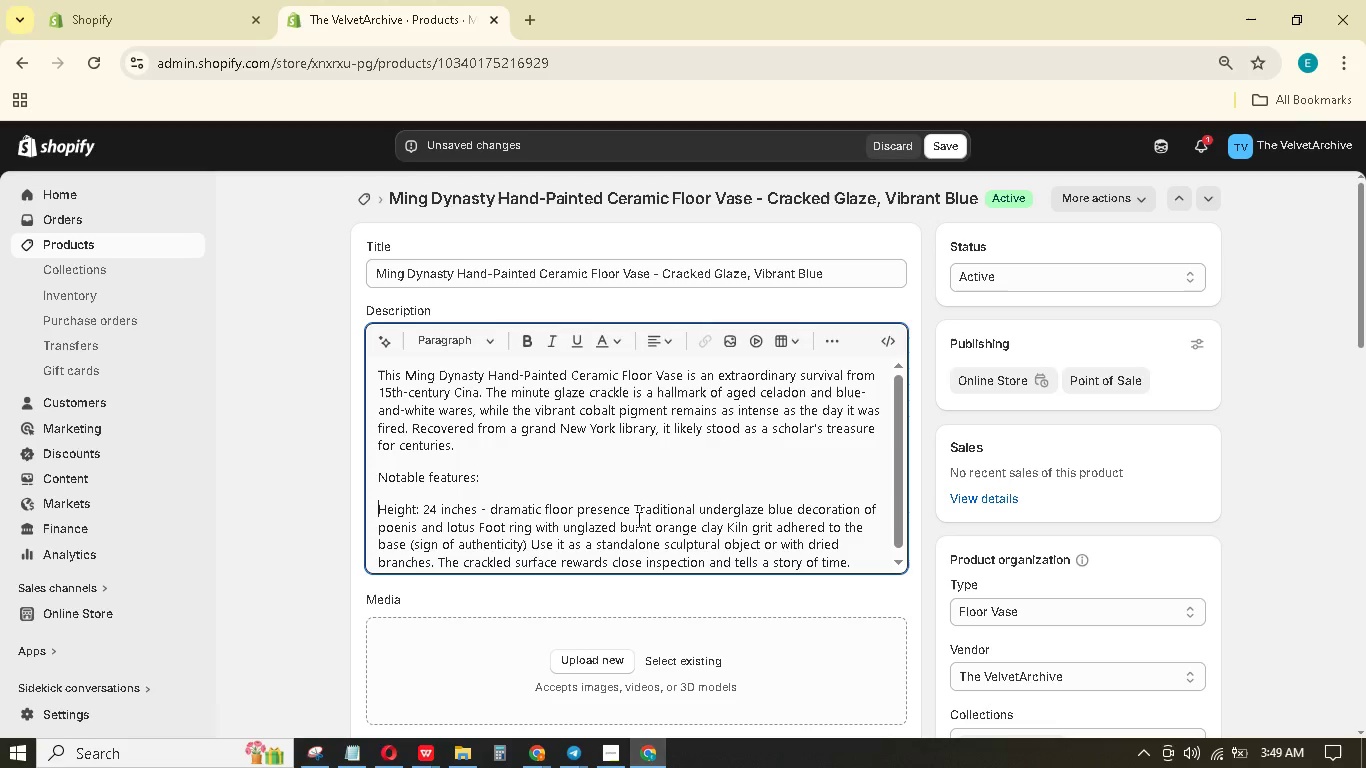 
left_click([635, 505])
 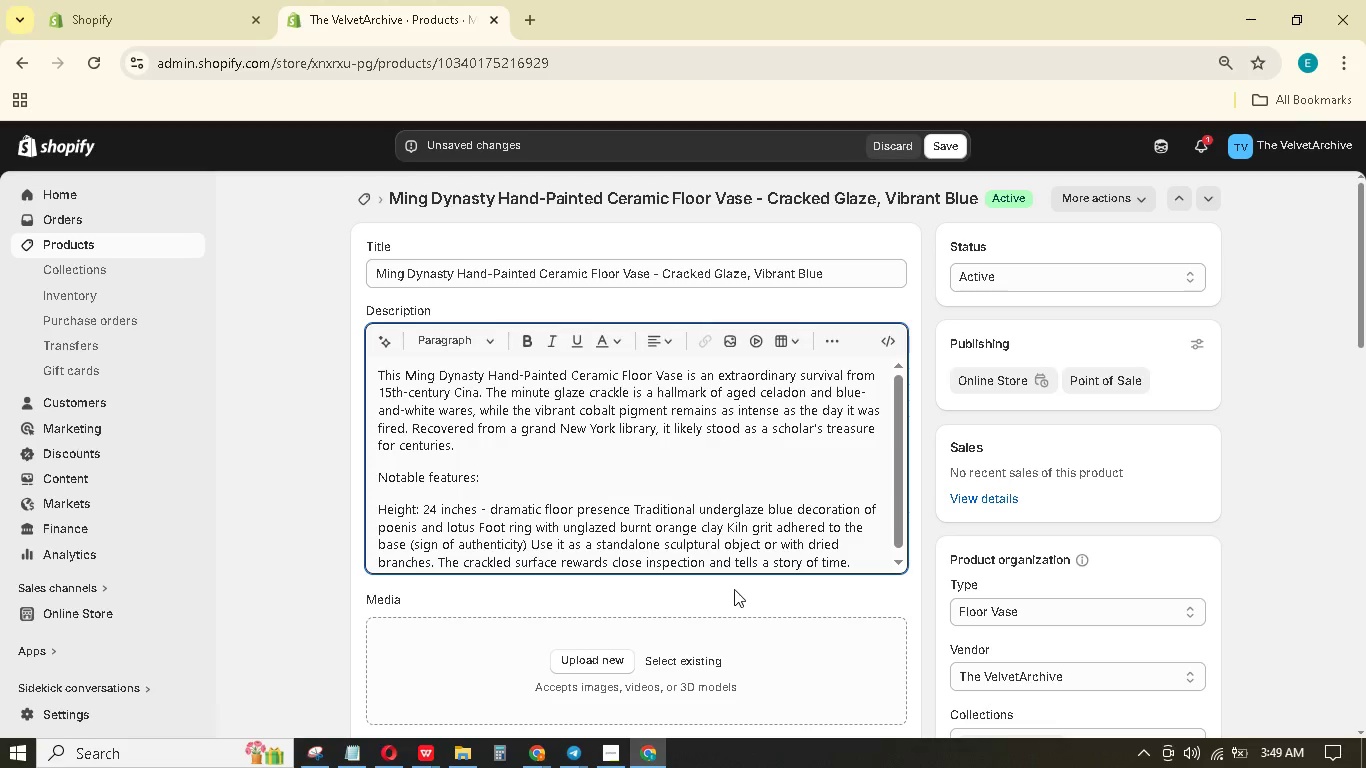 
key(Enter)
 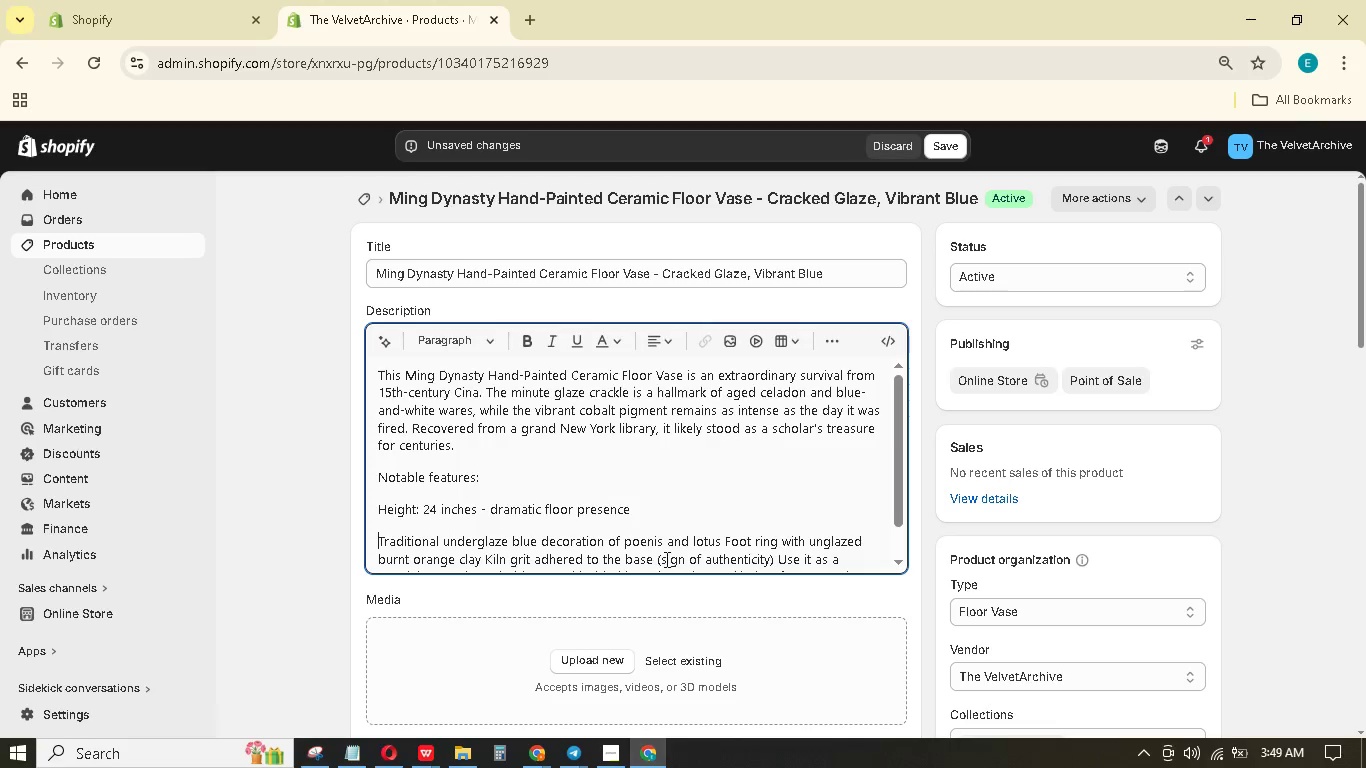 
left_click([723, 538])
 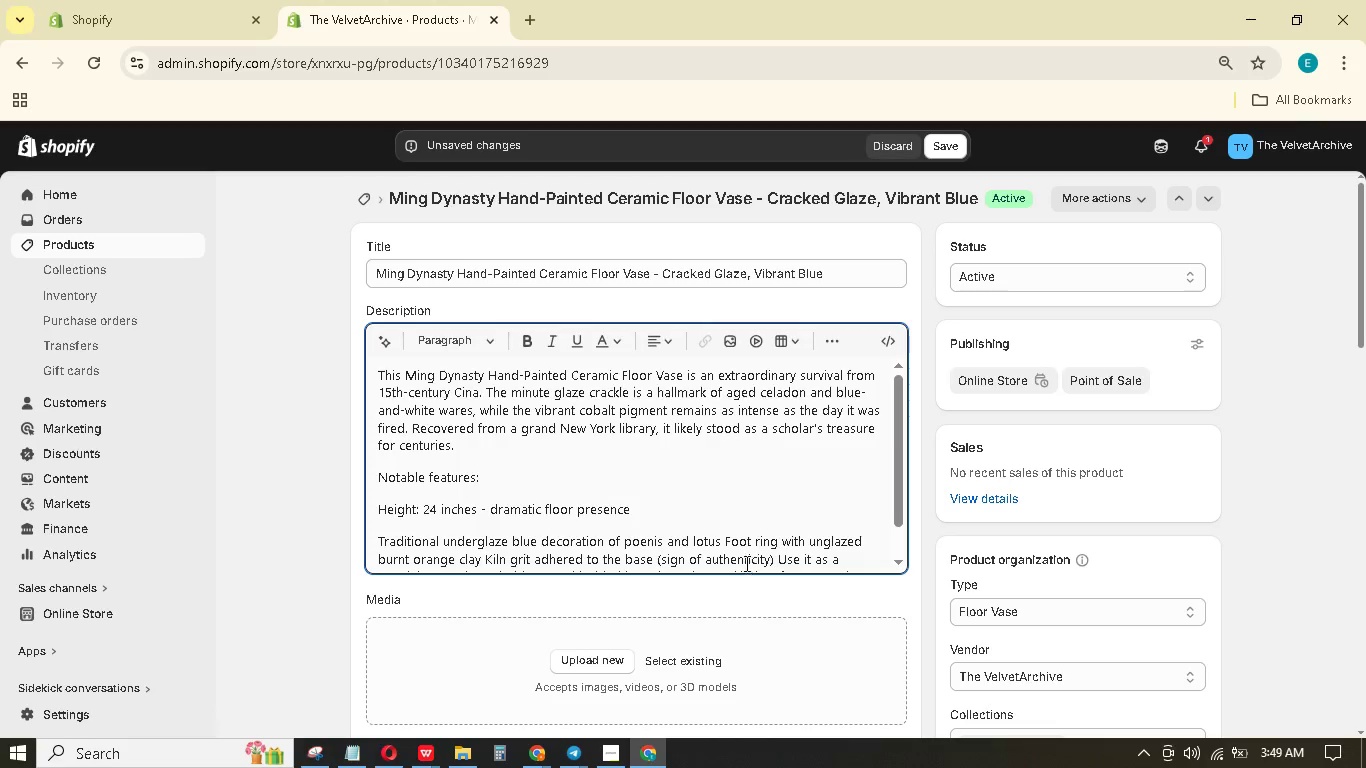 
key(Enter)
 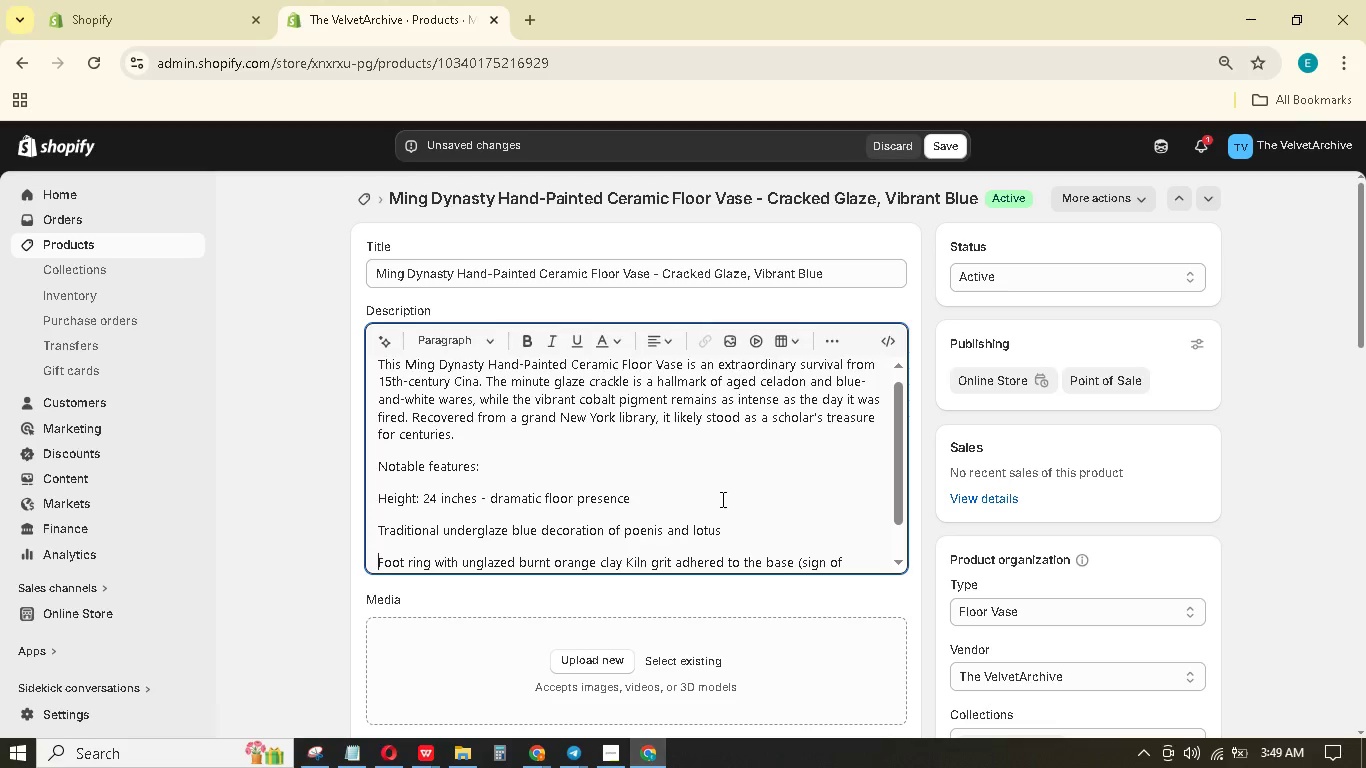 
wait(9.61)
 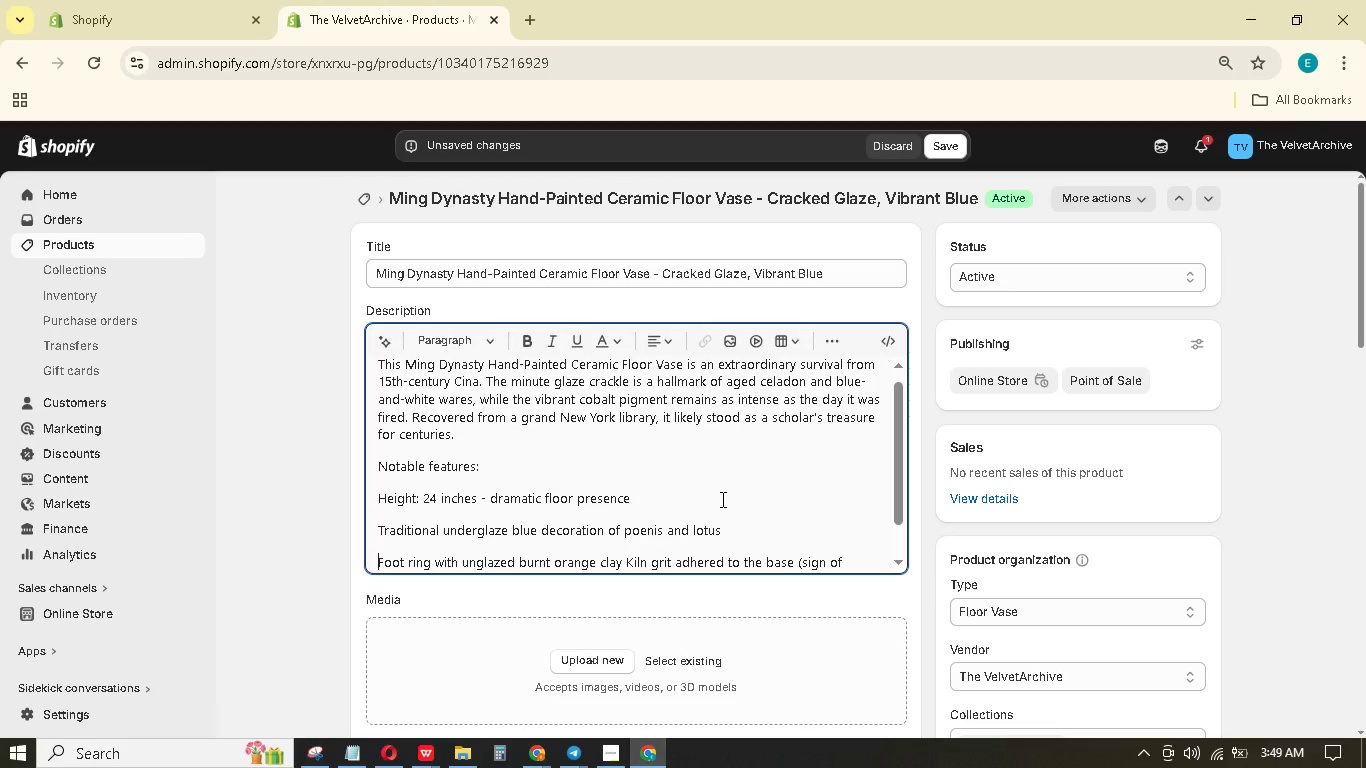 
left_click([625, 562])
 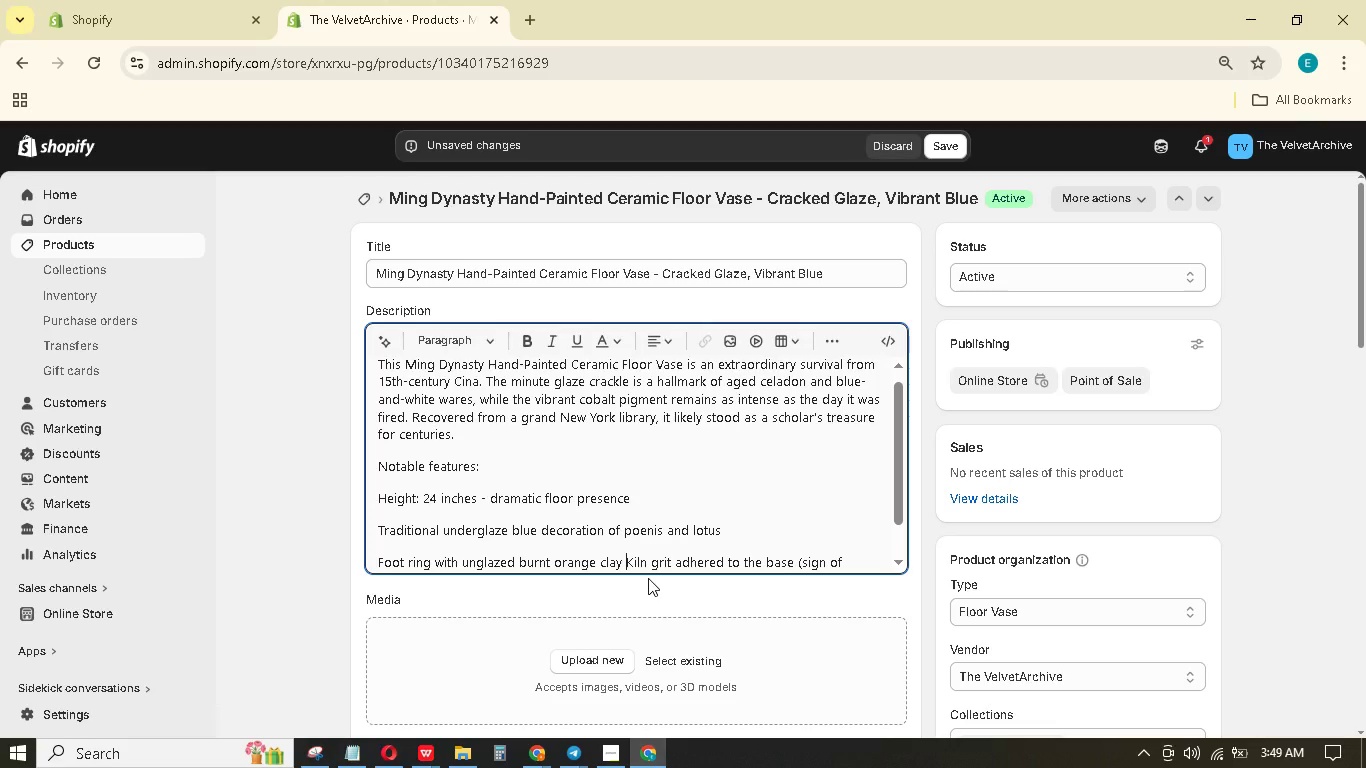 
key(Enter)
 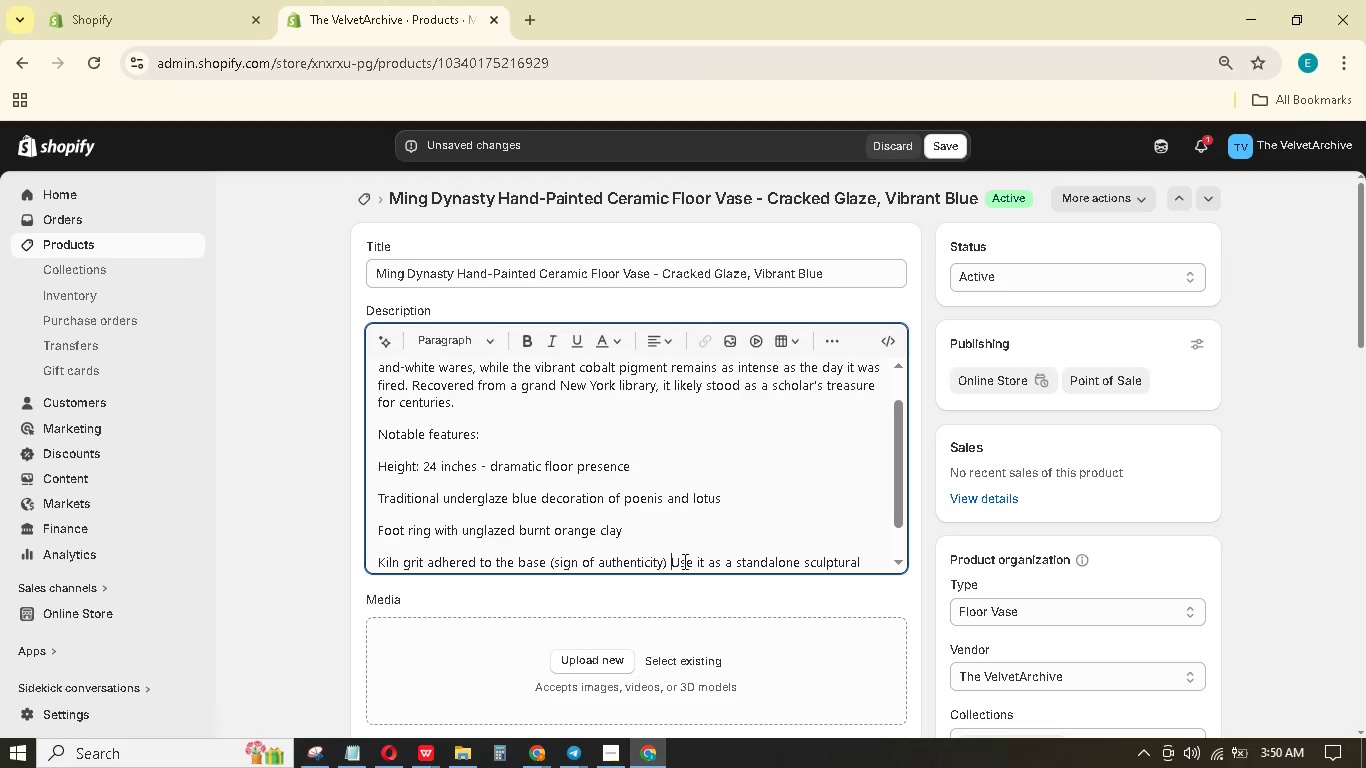 
wait(6.58)
 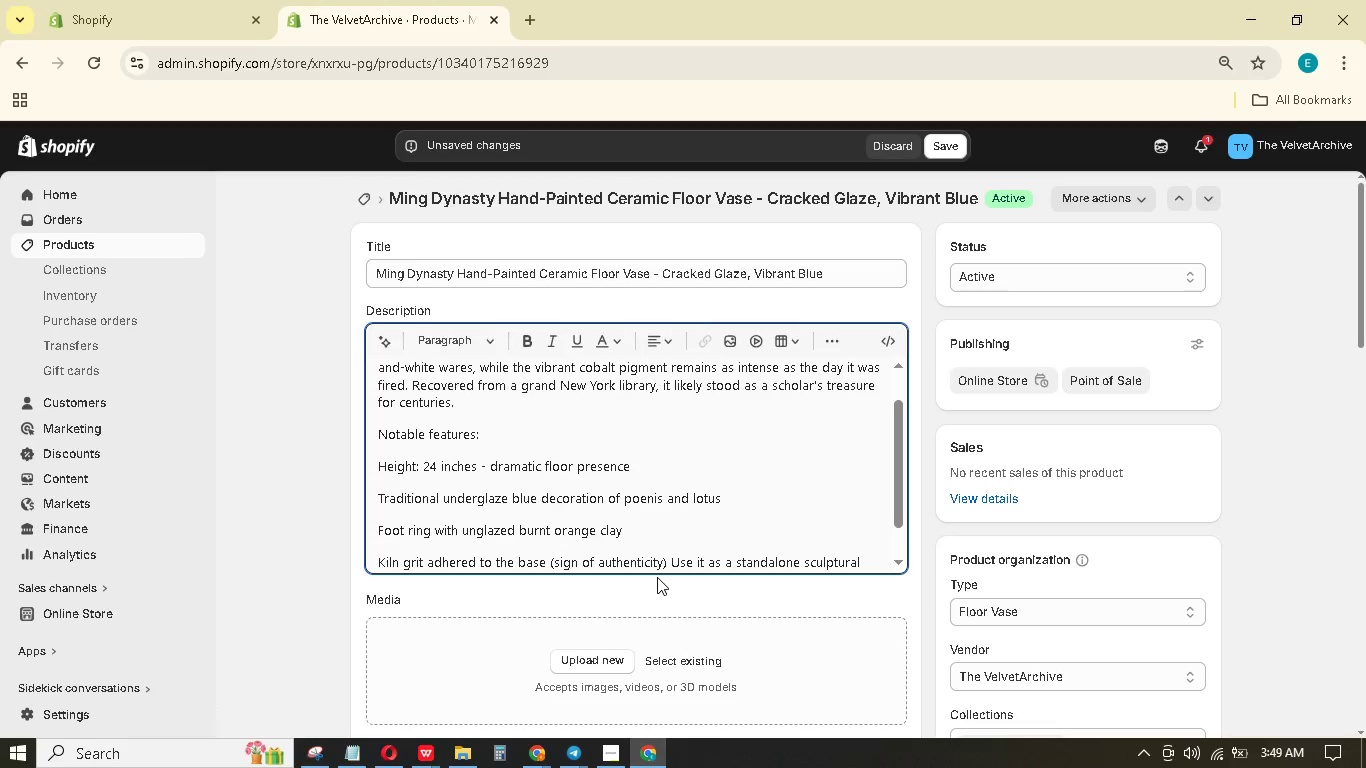 
key(Enter)
 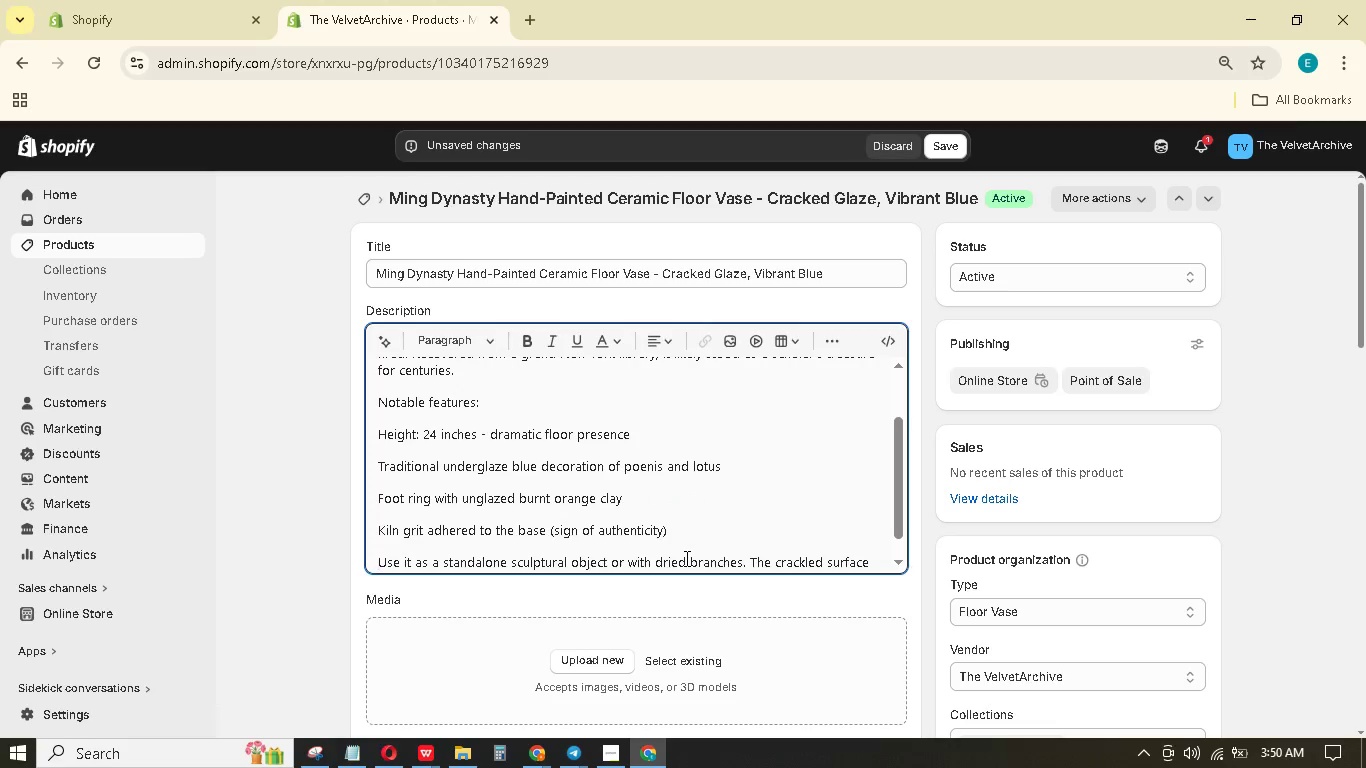 
wait(10.91)
 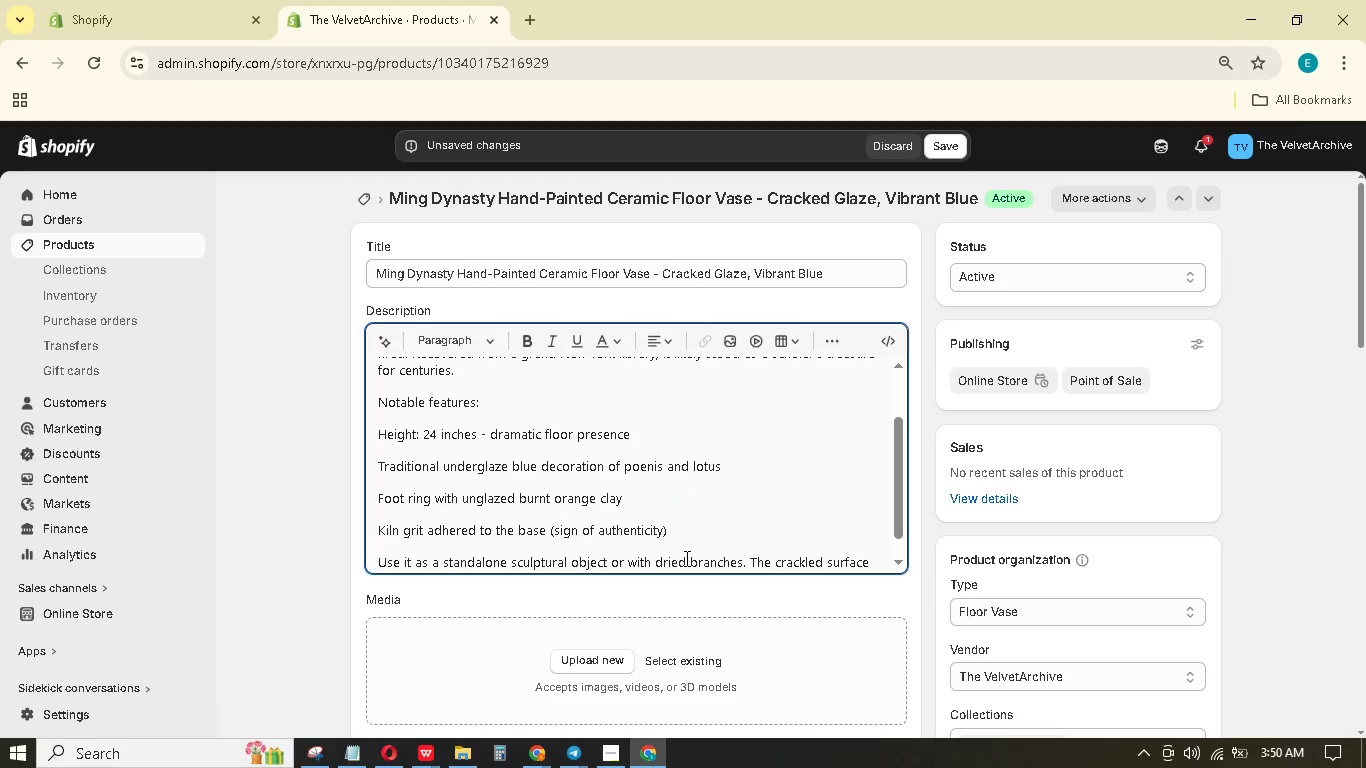 
left_click([685, 530])
 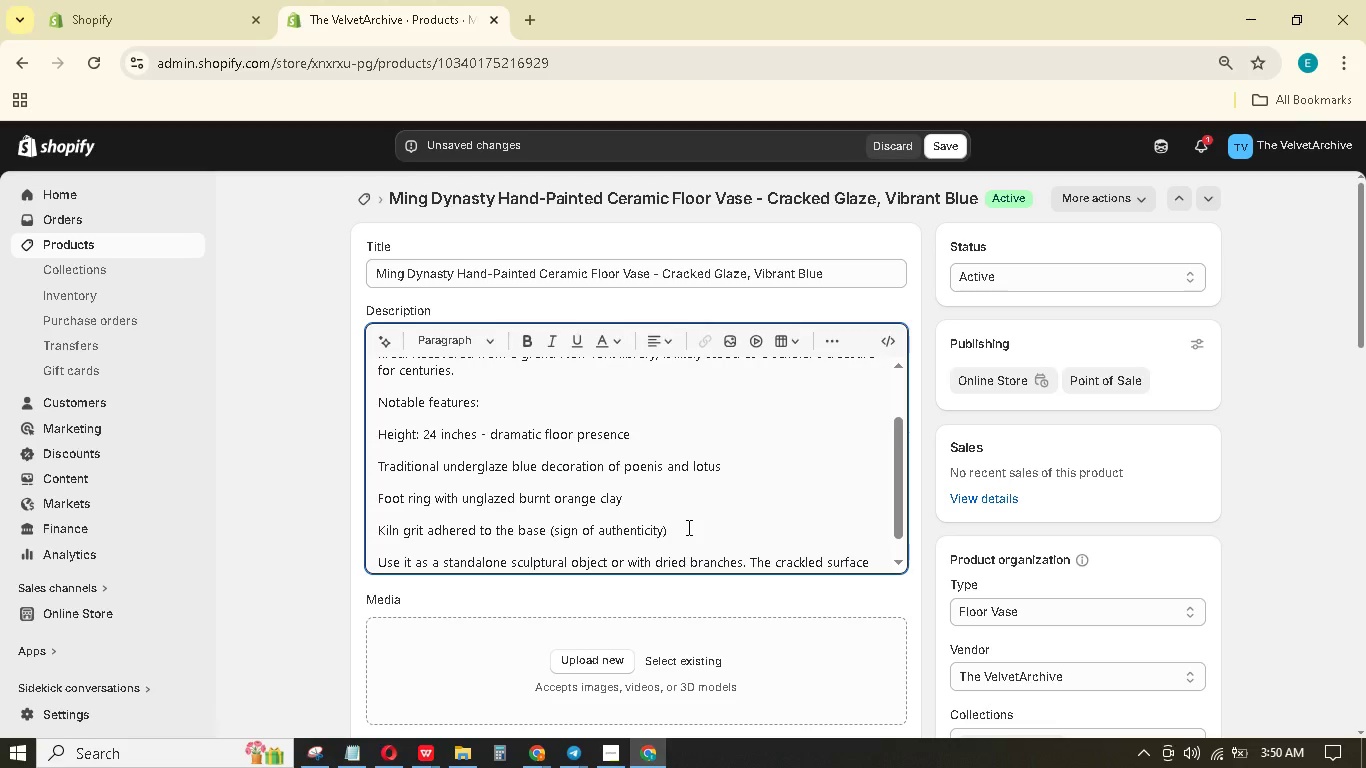 
key(Enter)
 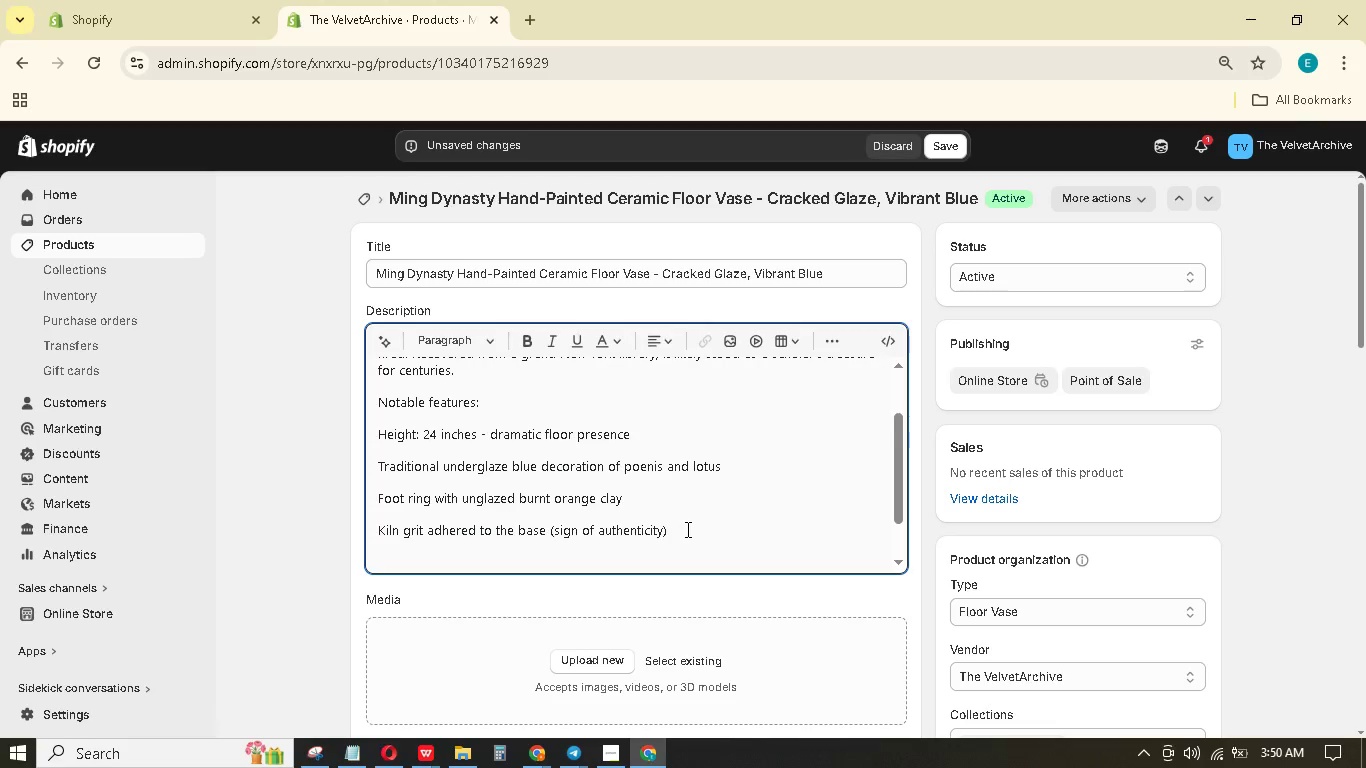 
left_click_drag(start_coordinate=[686, 529], to_coordinate=[359, 418])
 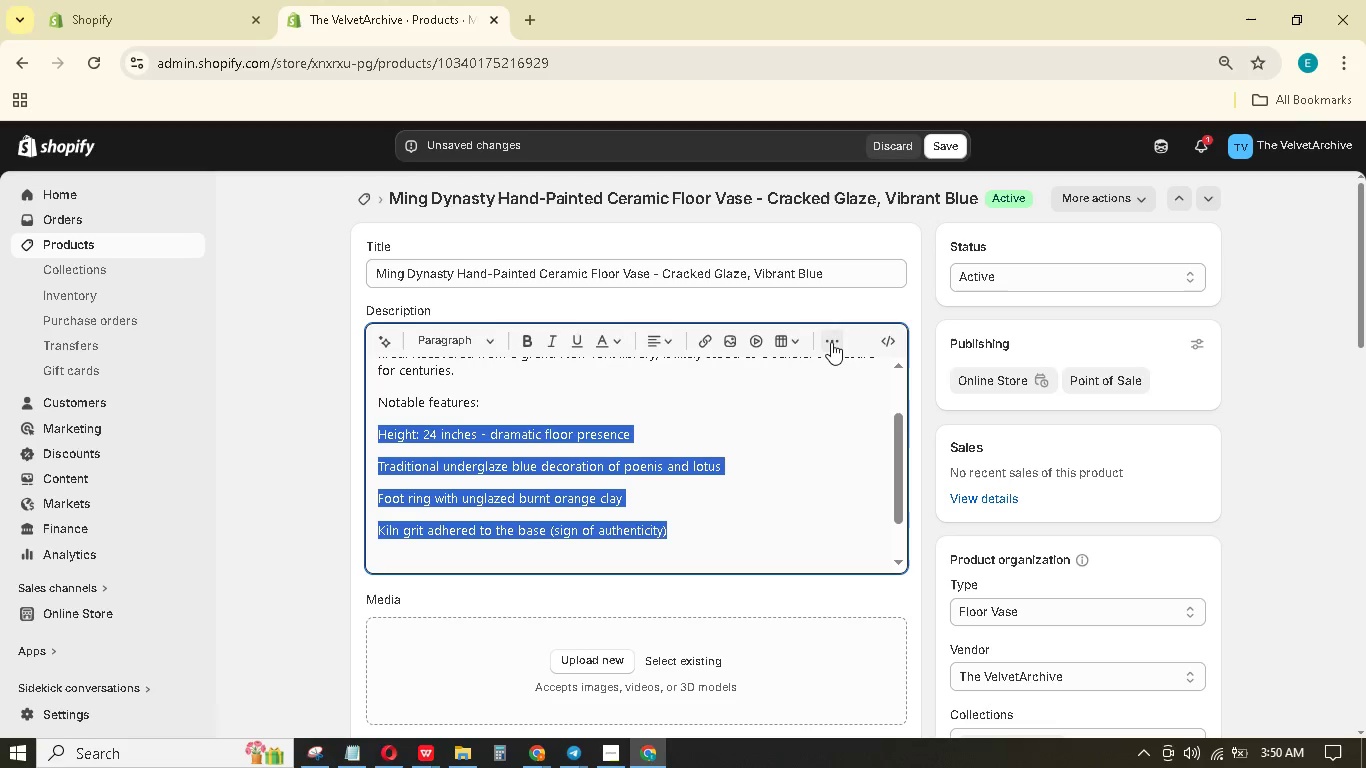 
left_click([831, 341])
 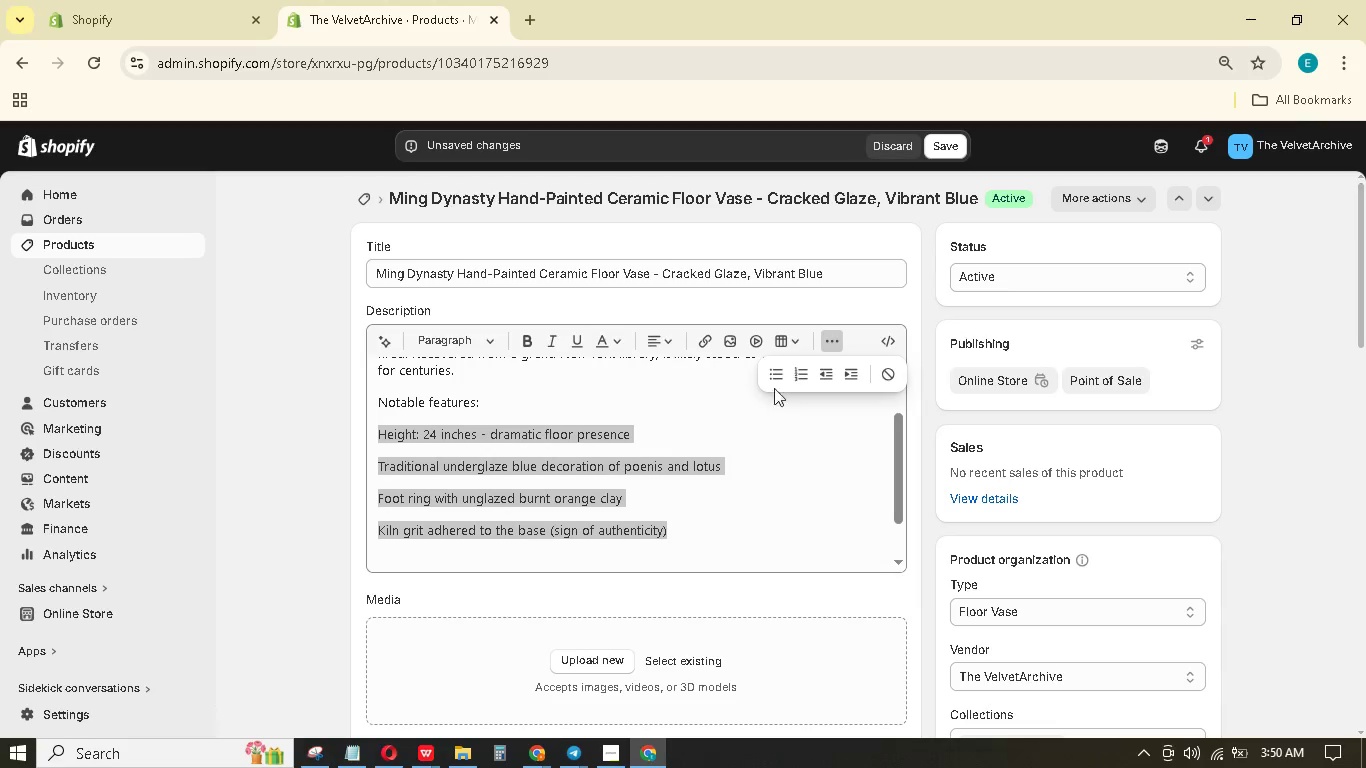 
left_click([776, 374])
 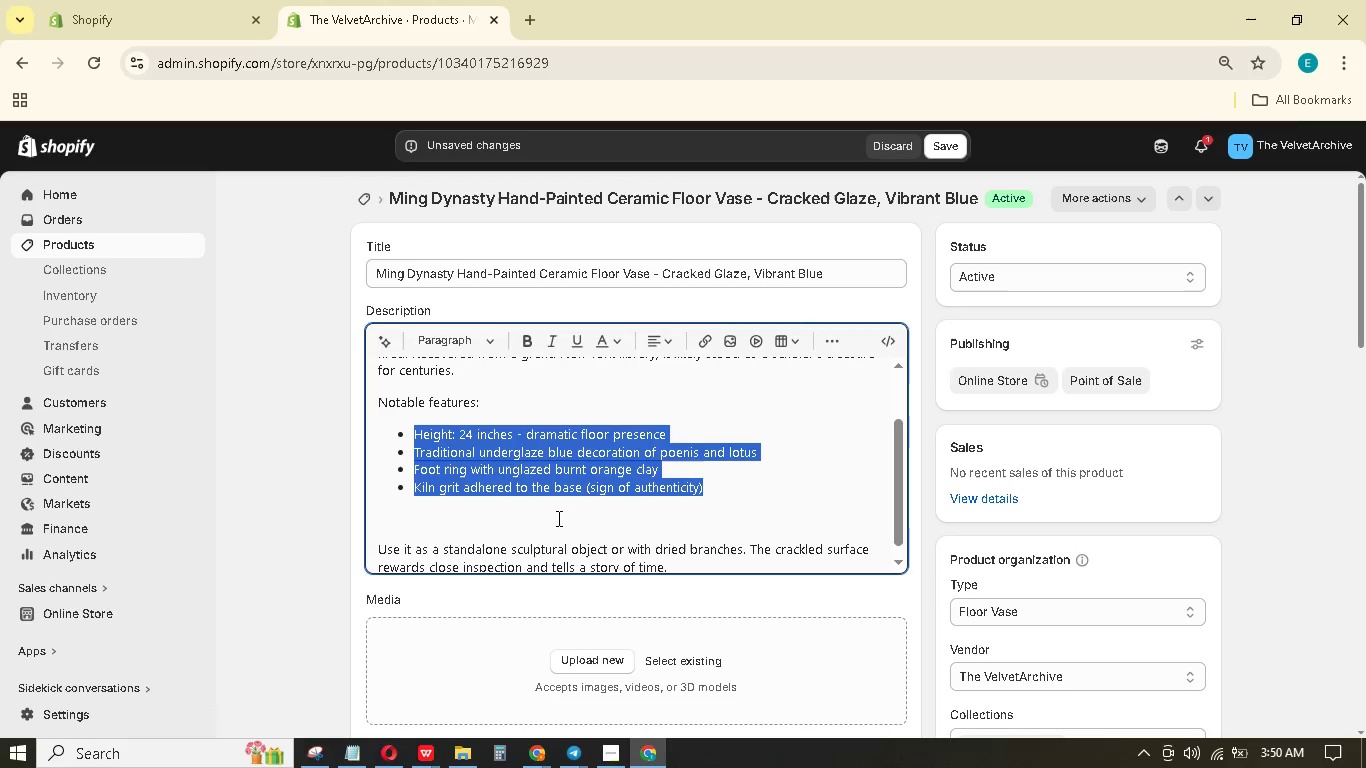 
left_click([557, 525])
 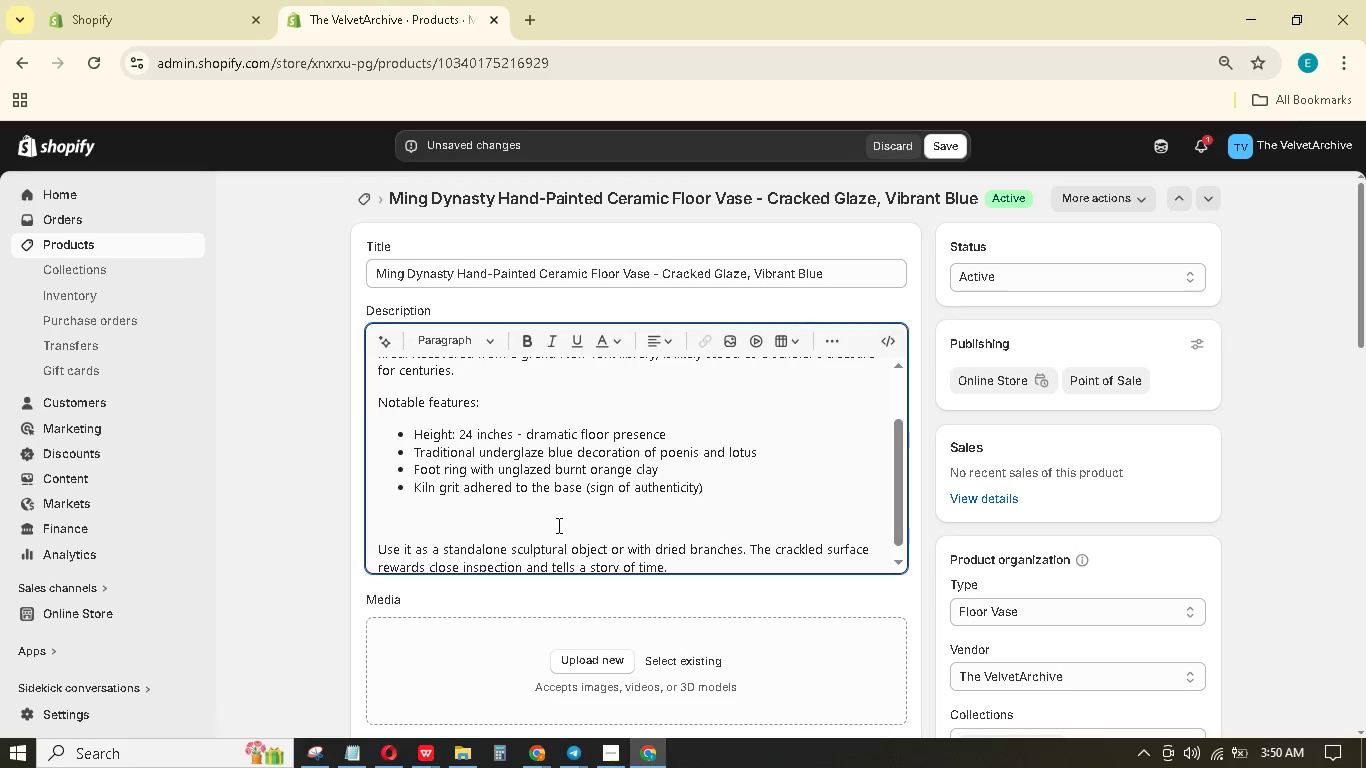 
key(Backspace)
 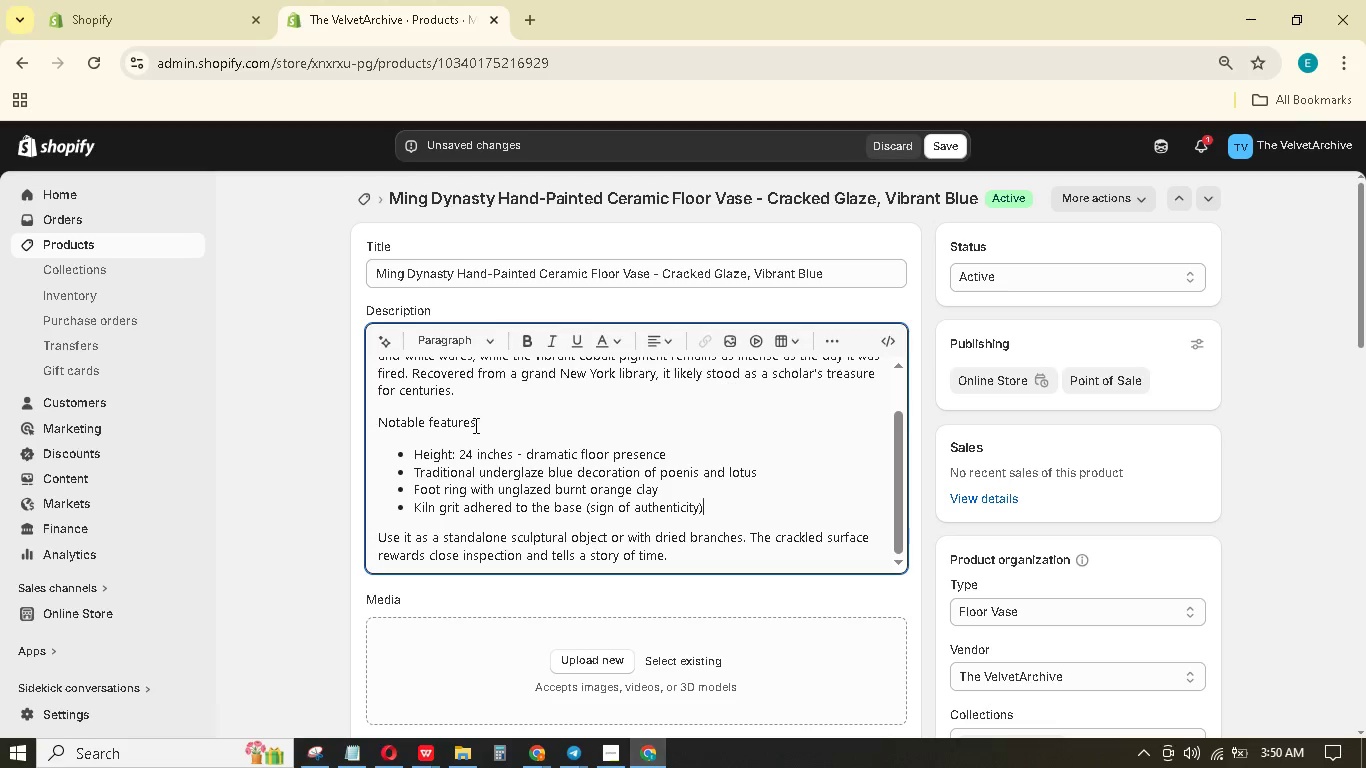 
left_click_drag(start_coordinate=[474, 425], to_coordinate=[376, 421])
 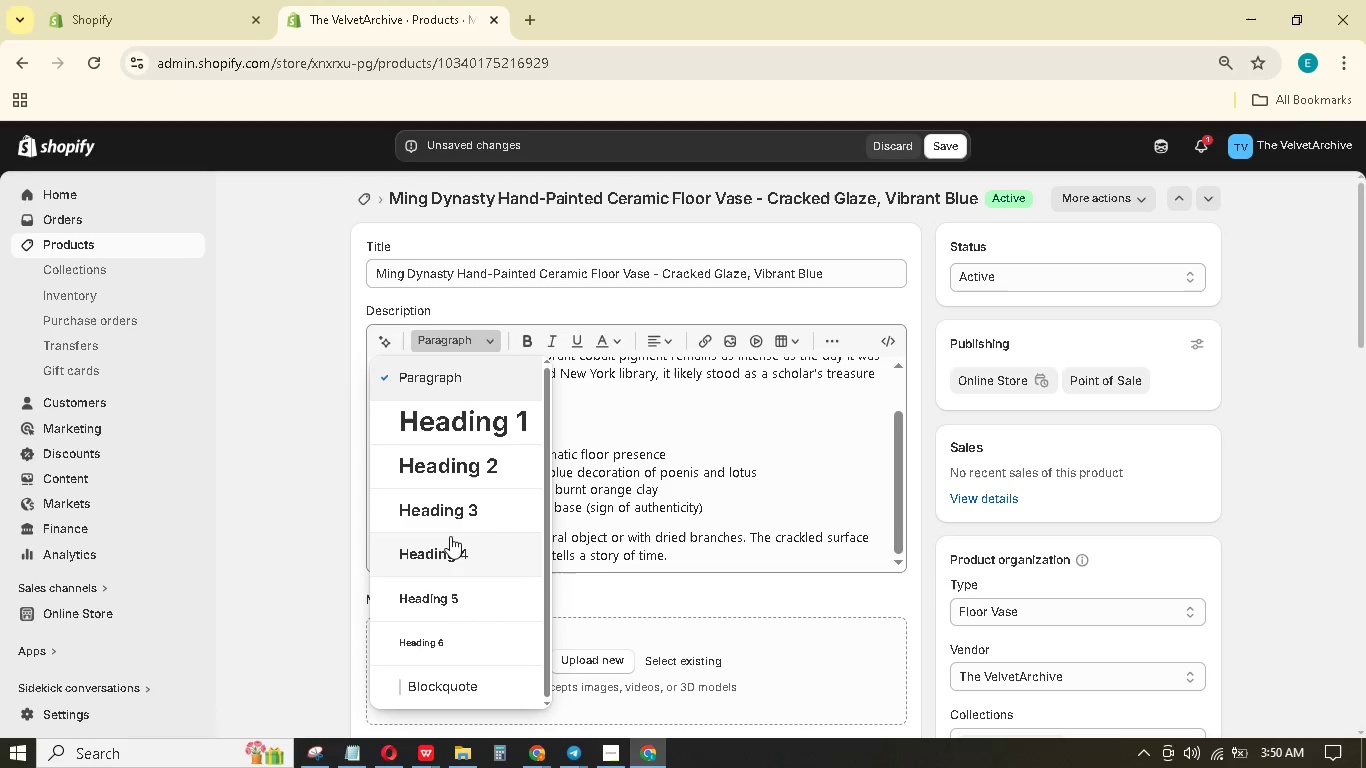 
left_click([452, 511])
 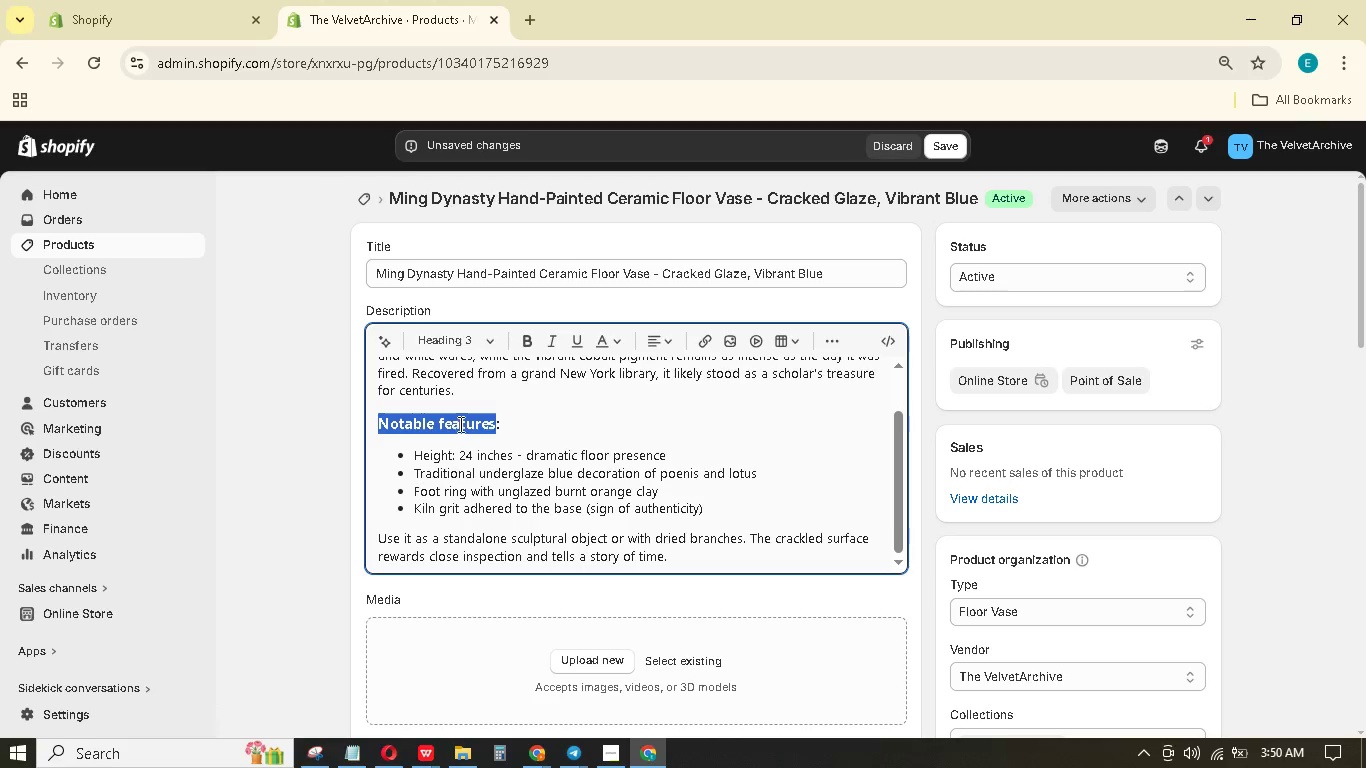 
scroll: coordinate [459, 426], scroll_direction: up, amount: 4.0
 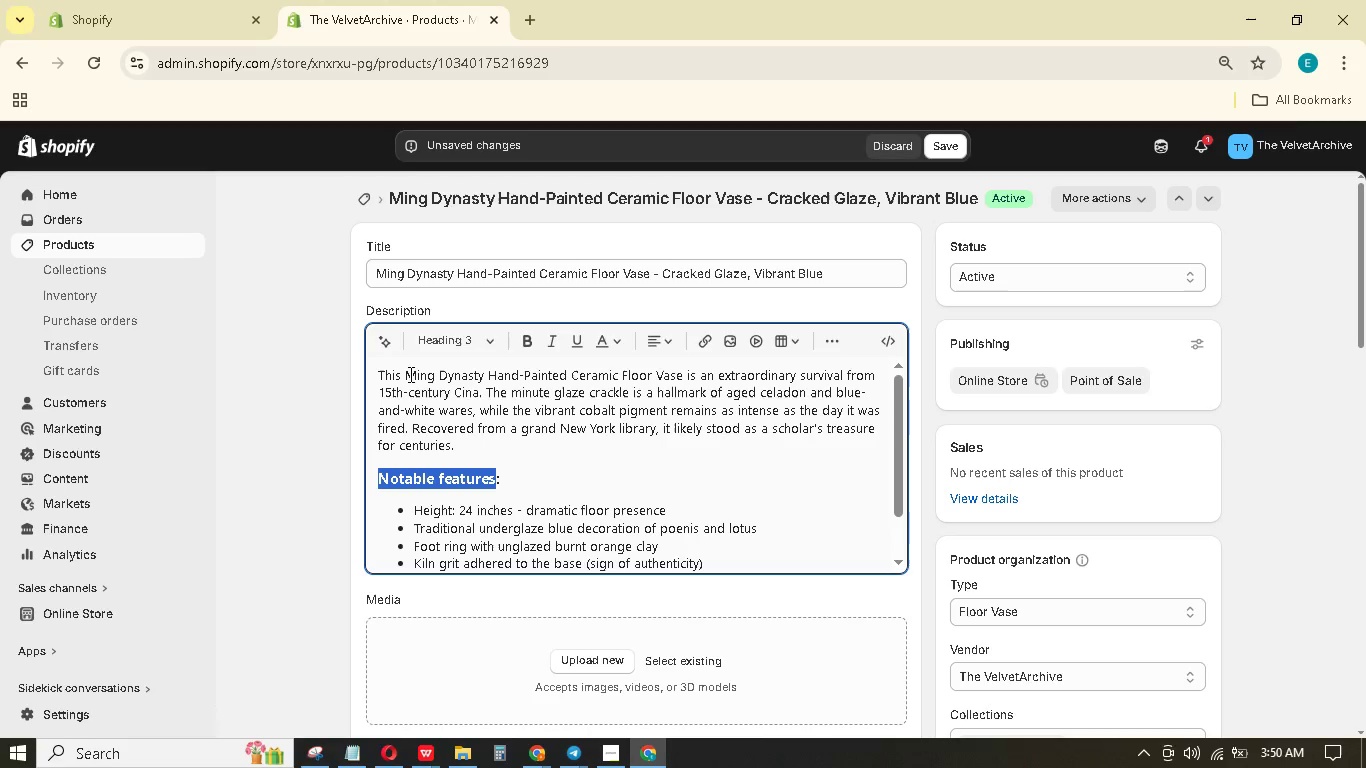 
left_click_drag(start_coordinate=[408, 374], to_coordinate=[681, 369])
 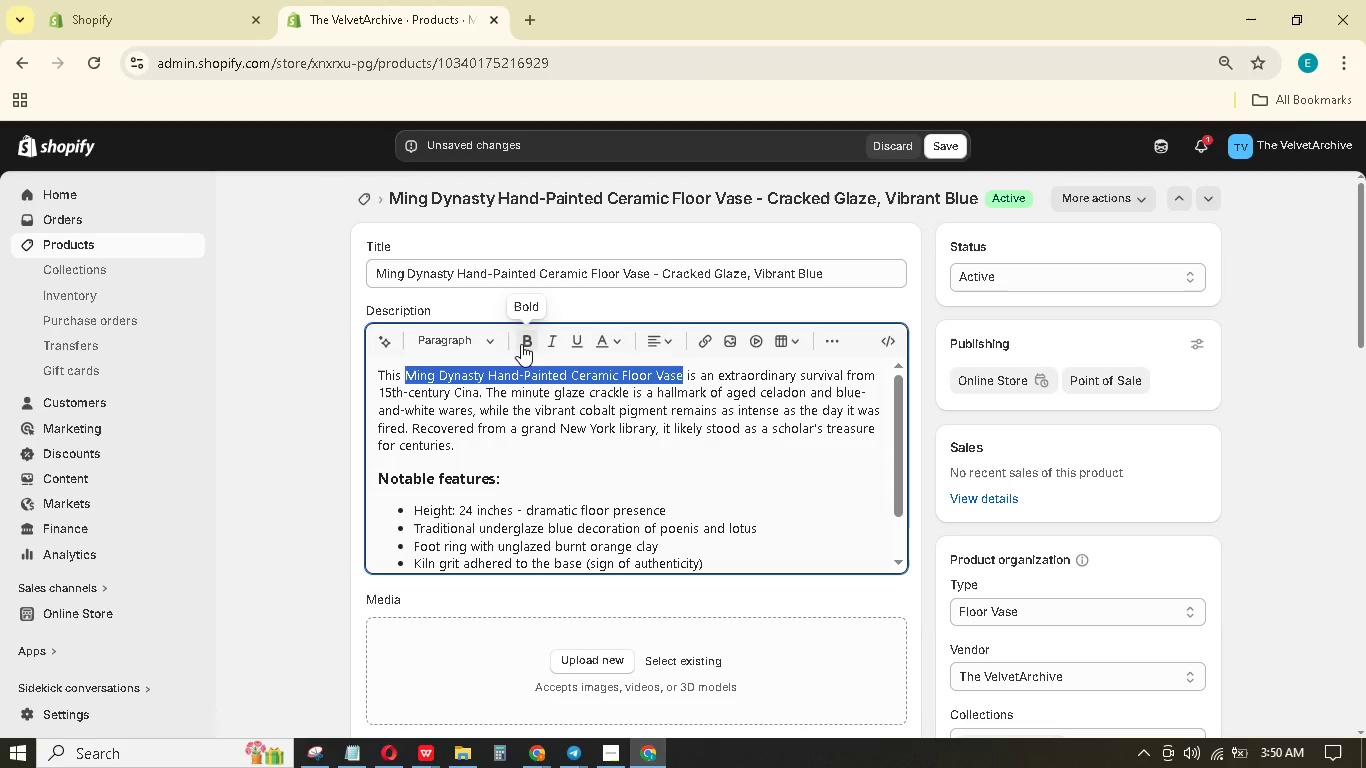 
left_click([521, 343])
 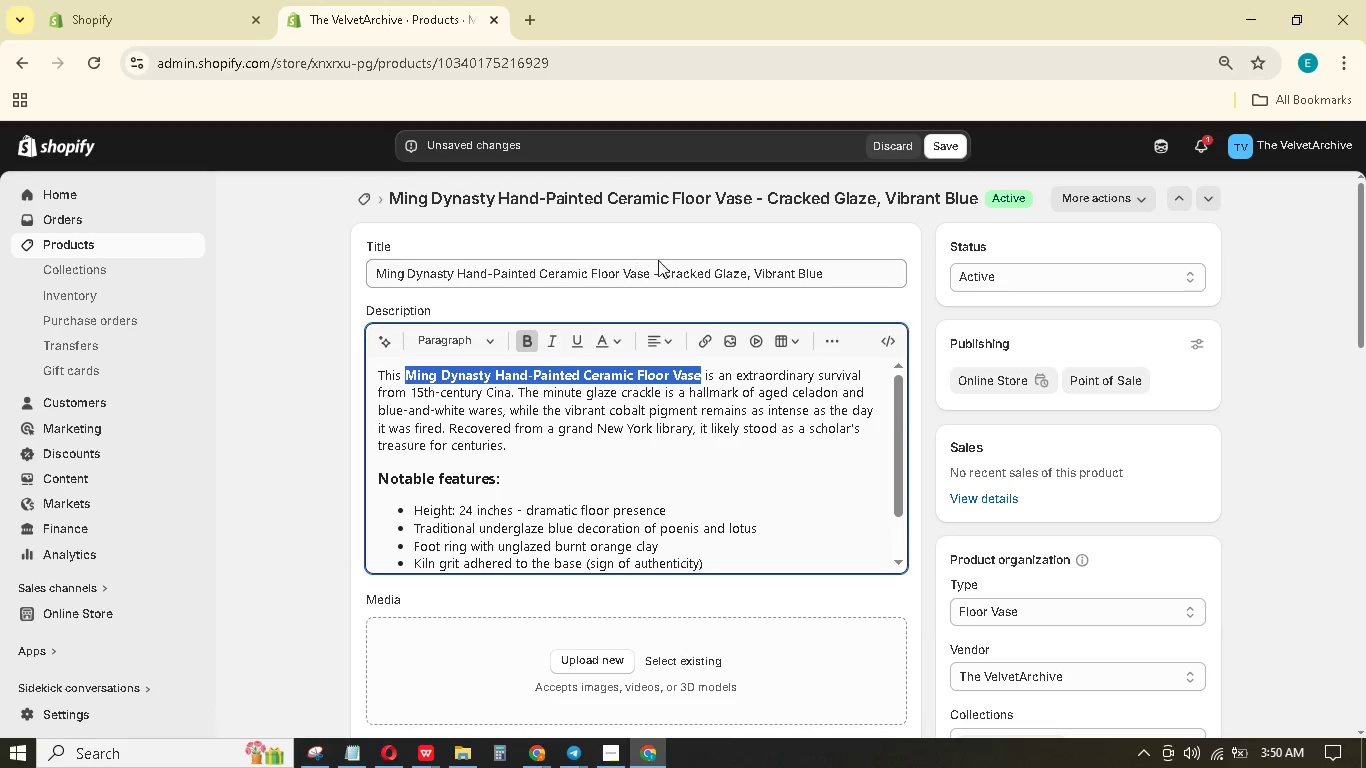 
wait(6.28)
 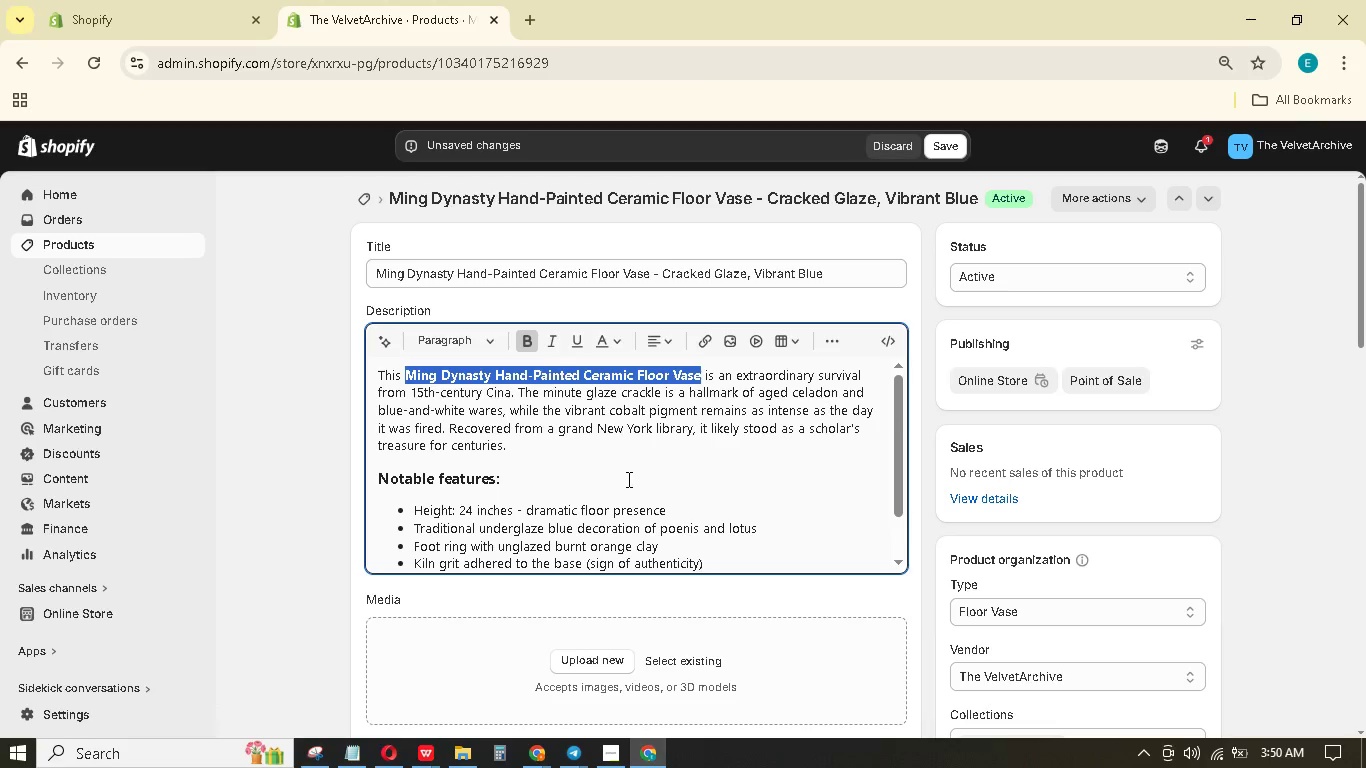 
left_click_drag(start_coordinate=[651, 271], to_coordinate=[862, 279])
 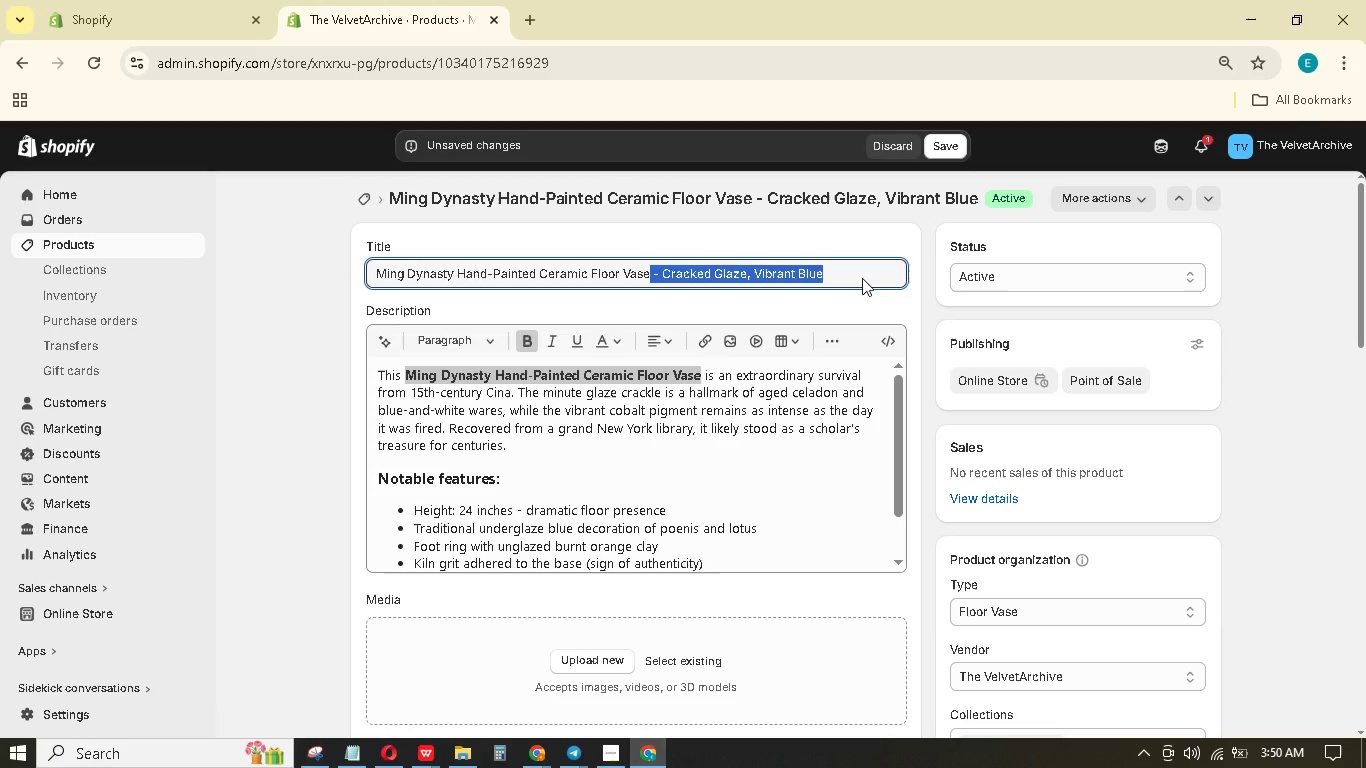 
key(Backspace)
 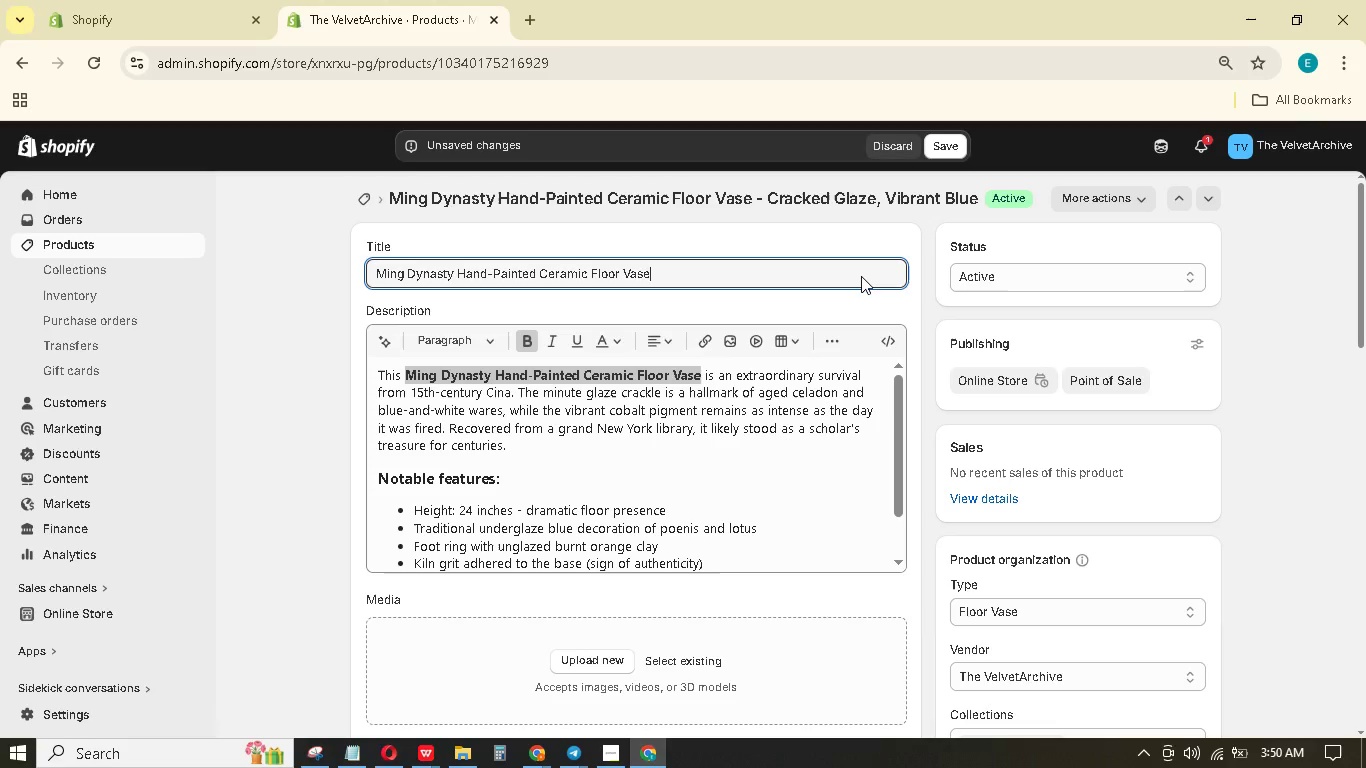 
wait(11.64)
 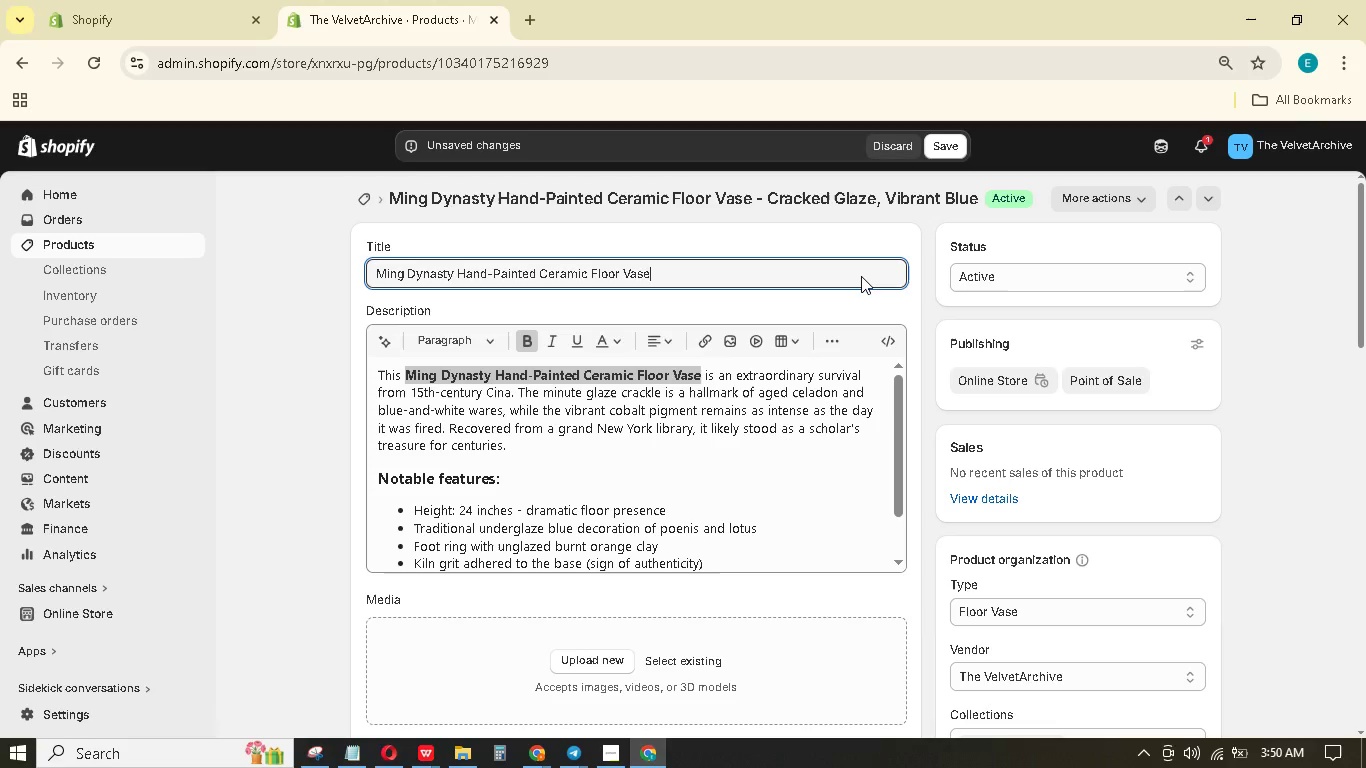 
scroll: coordinate [787, 440], scroll_direction: down, amount: 5.0
 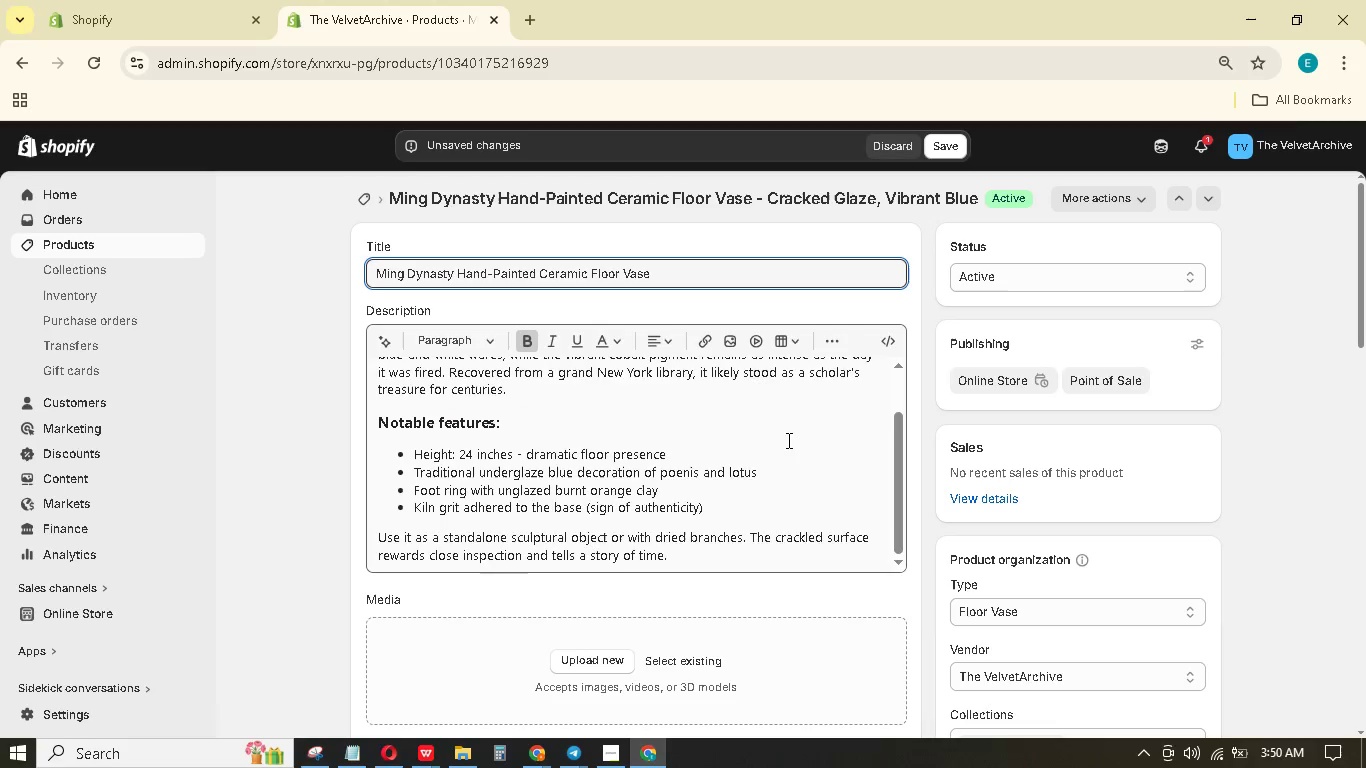 
scroll: coordinate [787, 440], scroll_direction: up, amount: 2.0
 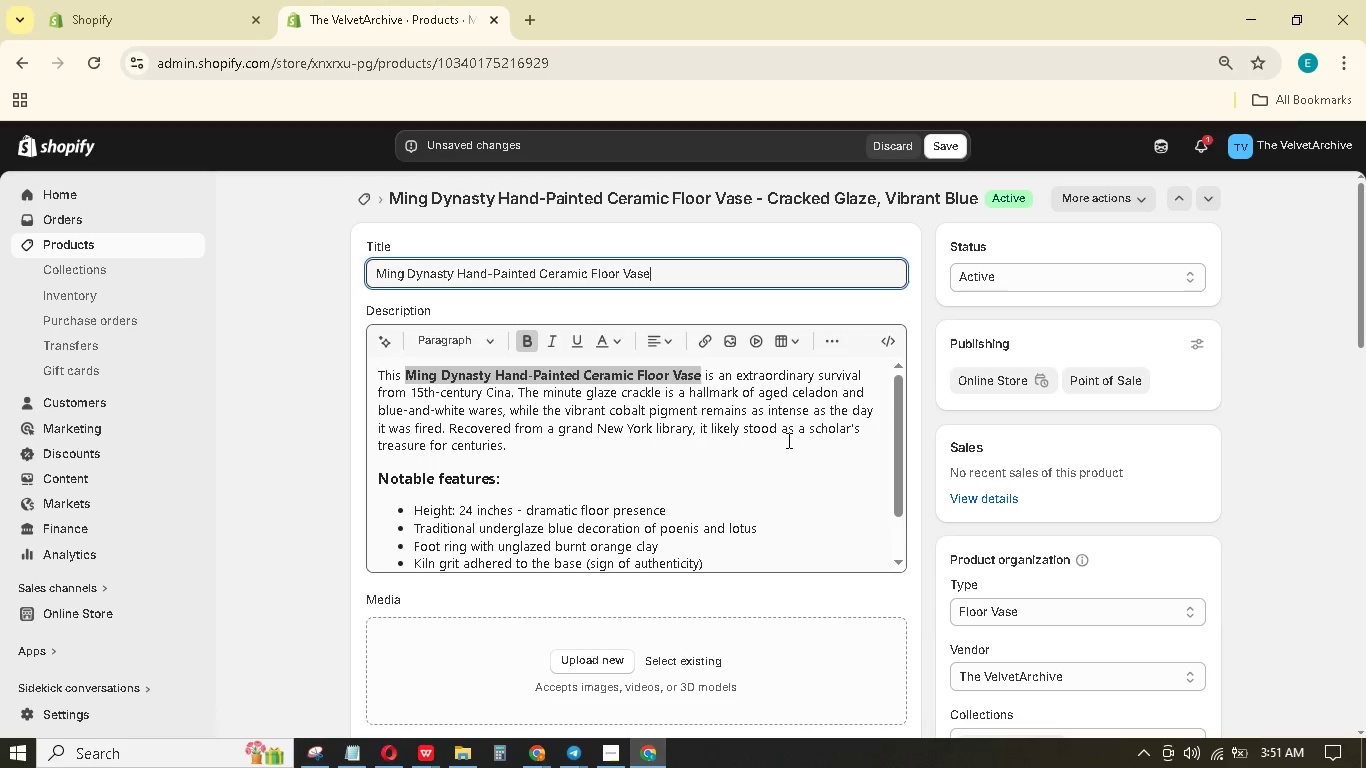 
scroll: coordinate [323, 535], scroll_direction: down, amount: 8.0
 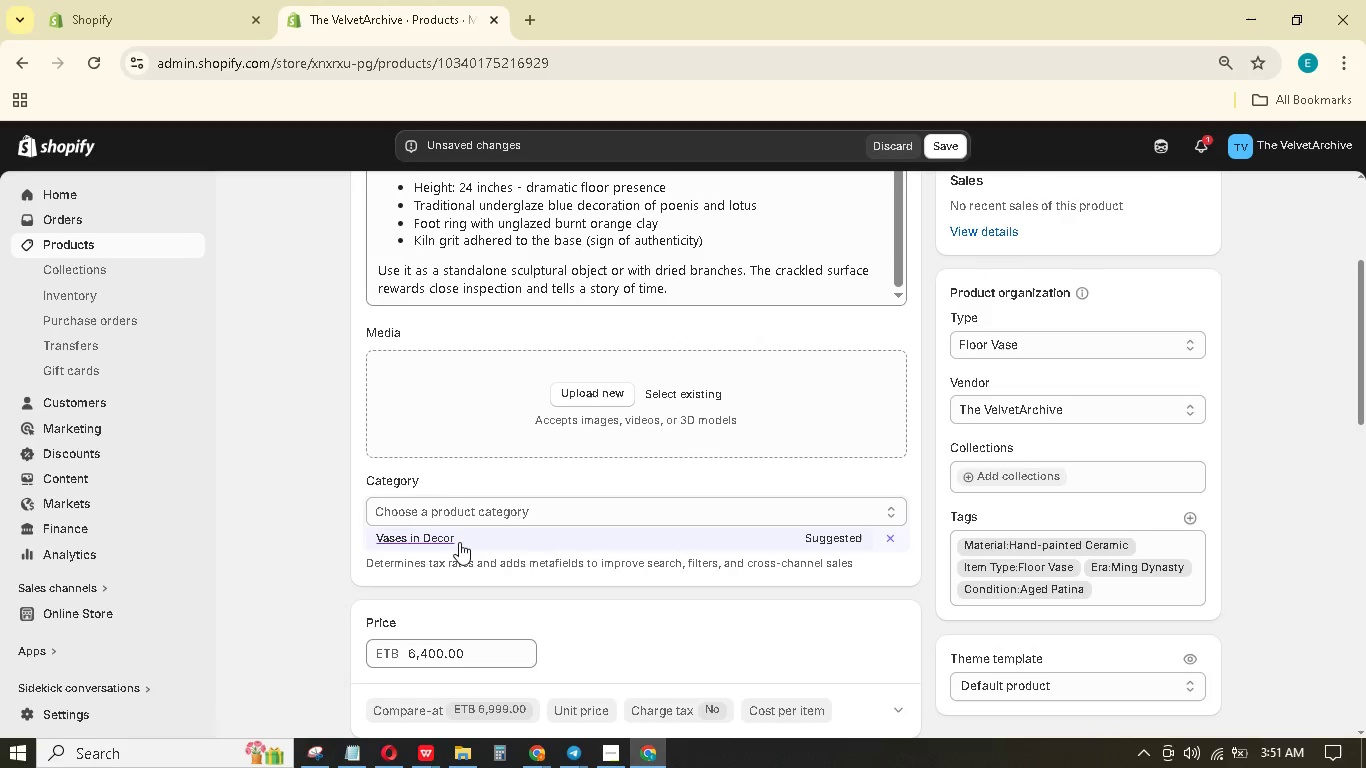 
double_click([458, 542])
 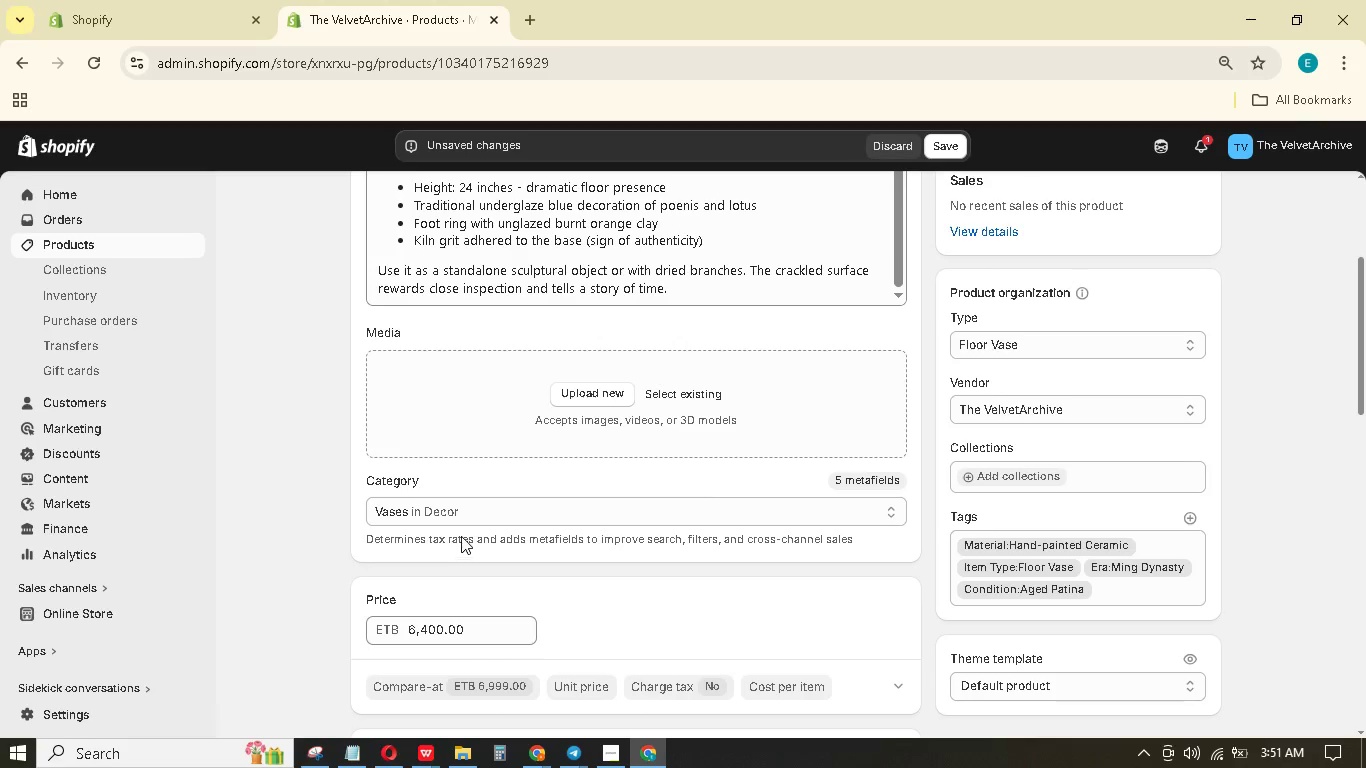 
left_click([620, 397])
 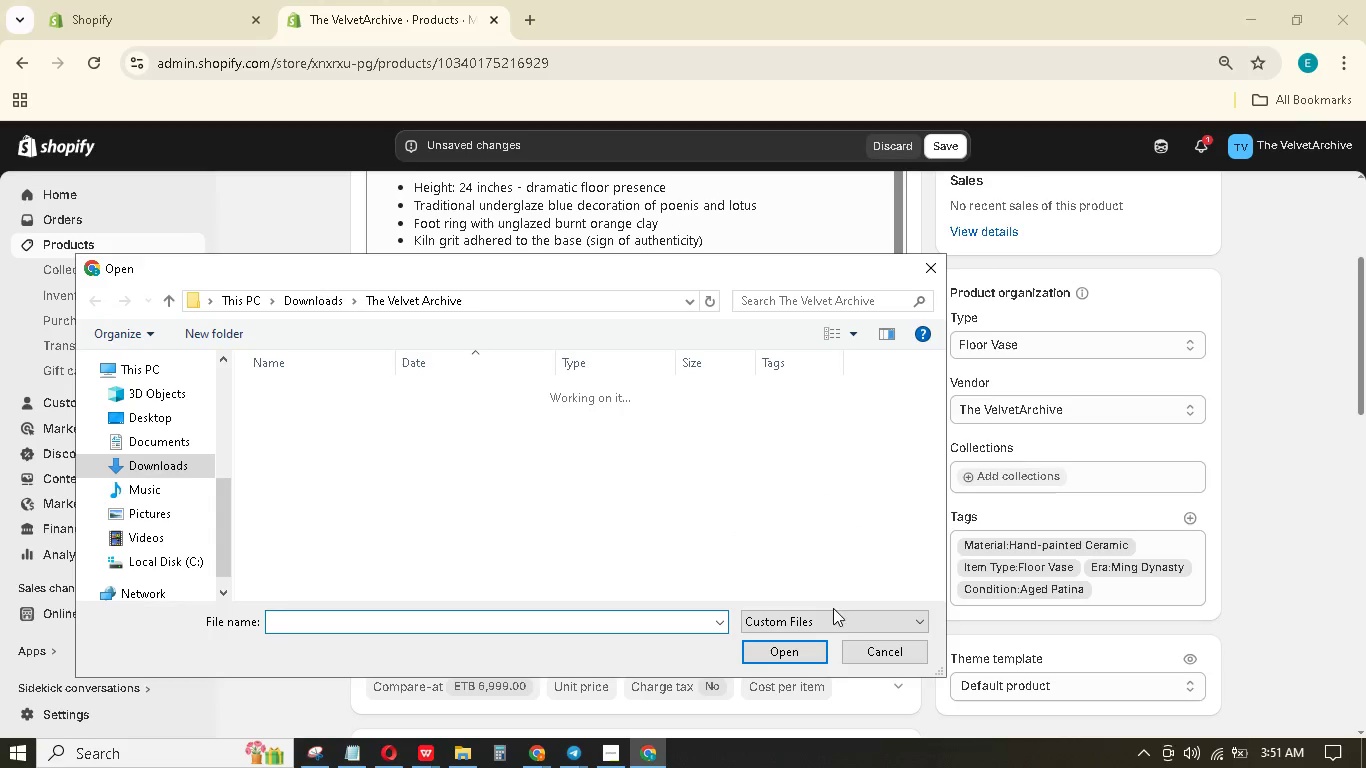 
scroll: coordinate [553, 276], scroll_direction: up, amount: 9.0
 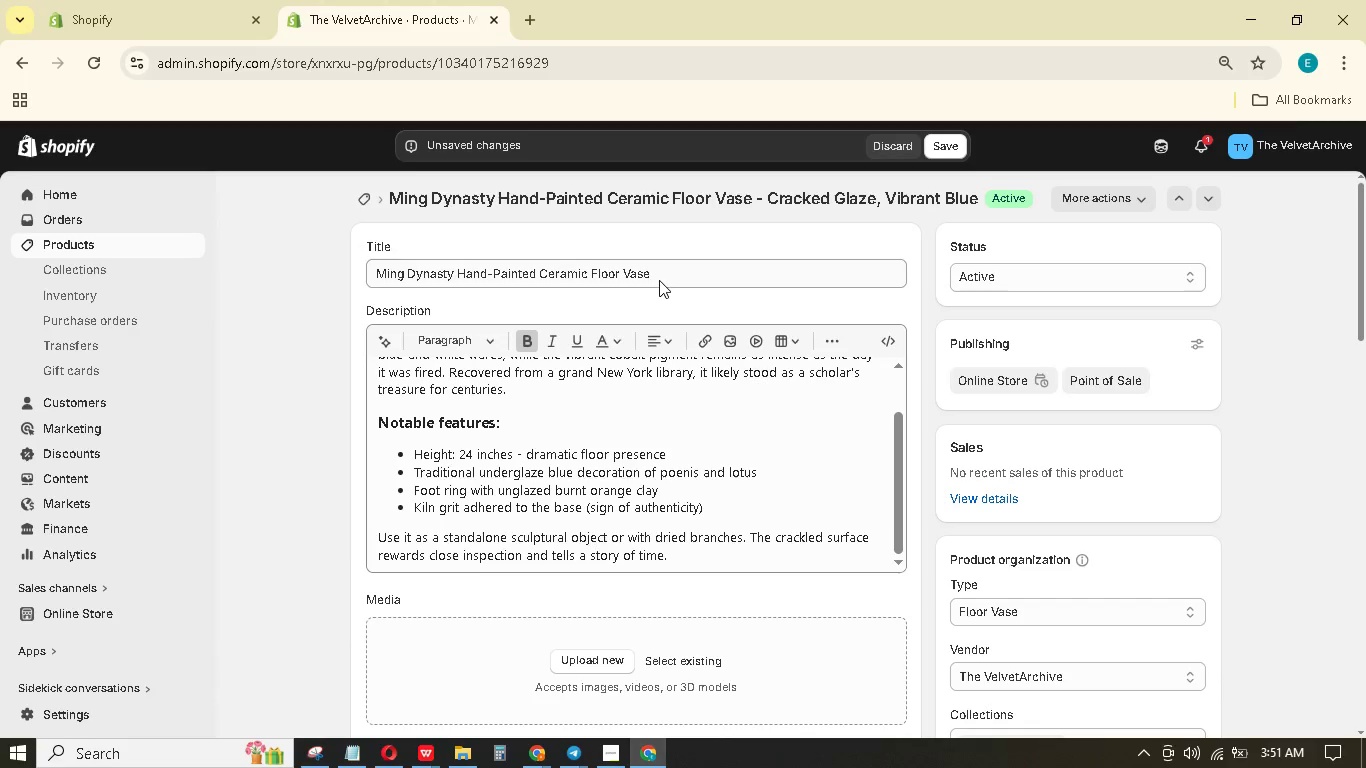 
left_click_drag(start_coordinate=[659, 280], to_coordinate=[363, 273])
 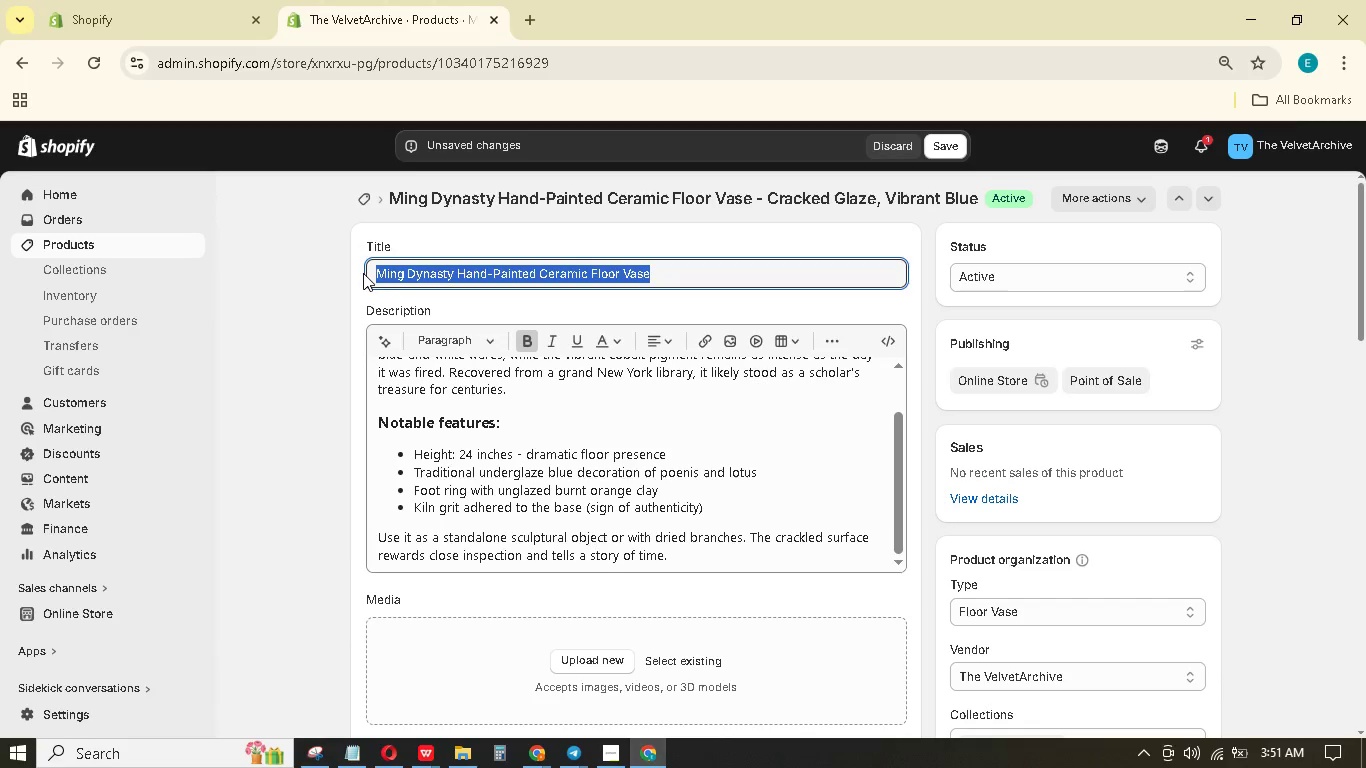 
key(Control+C)
 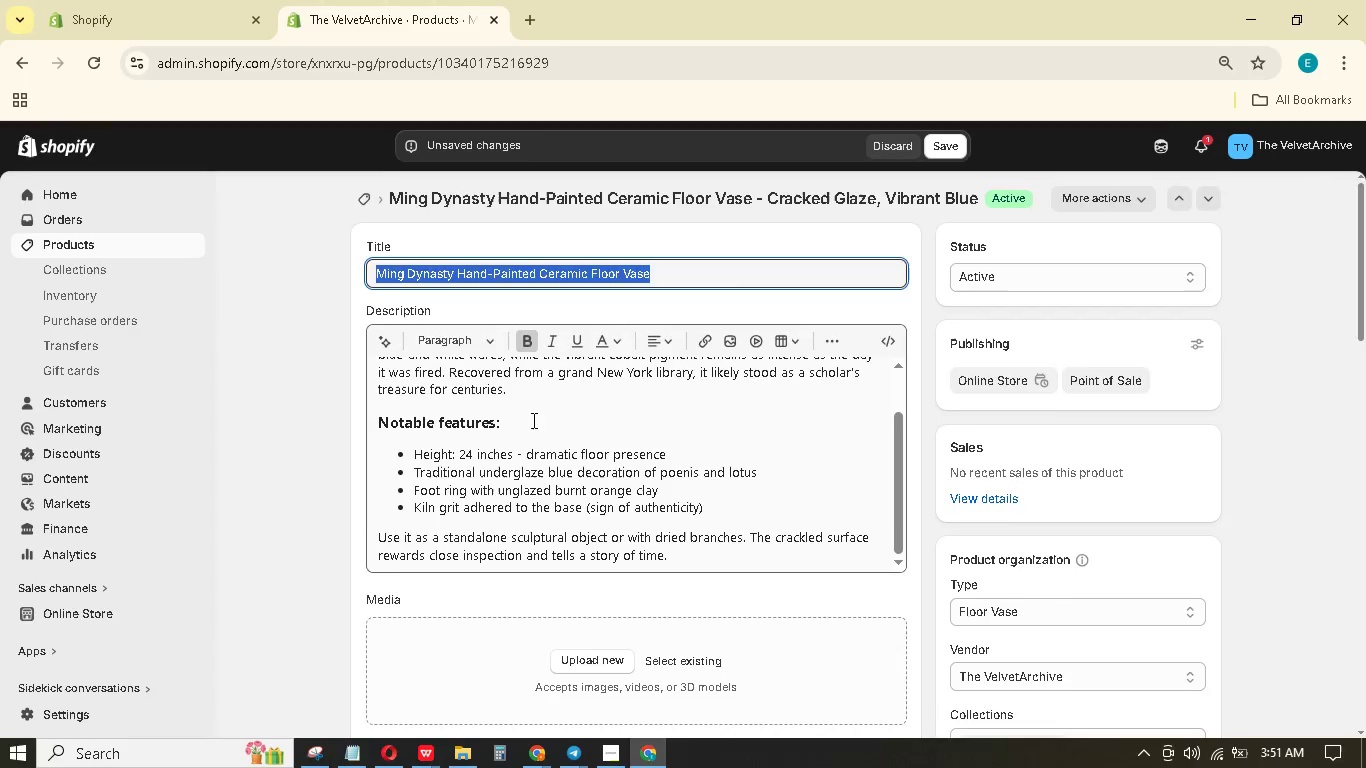 
scroll: coordinate [540, 428], scroll_direction: down, amount: 2.0
 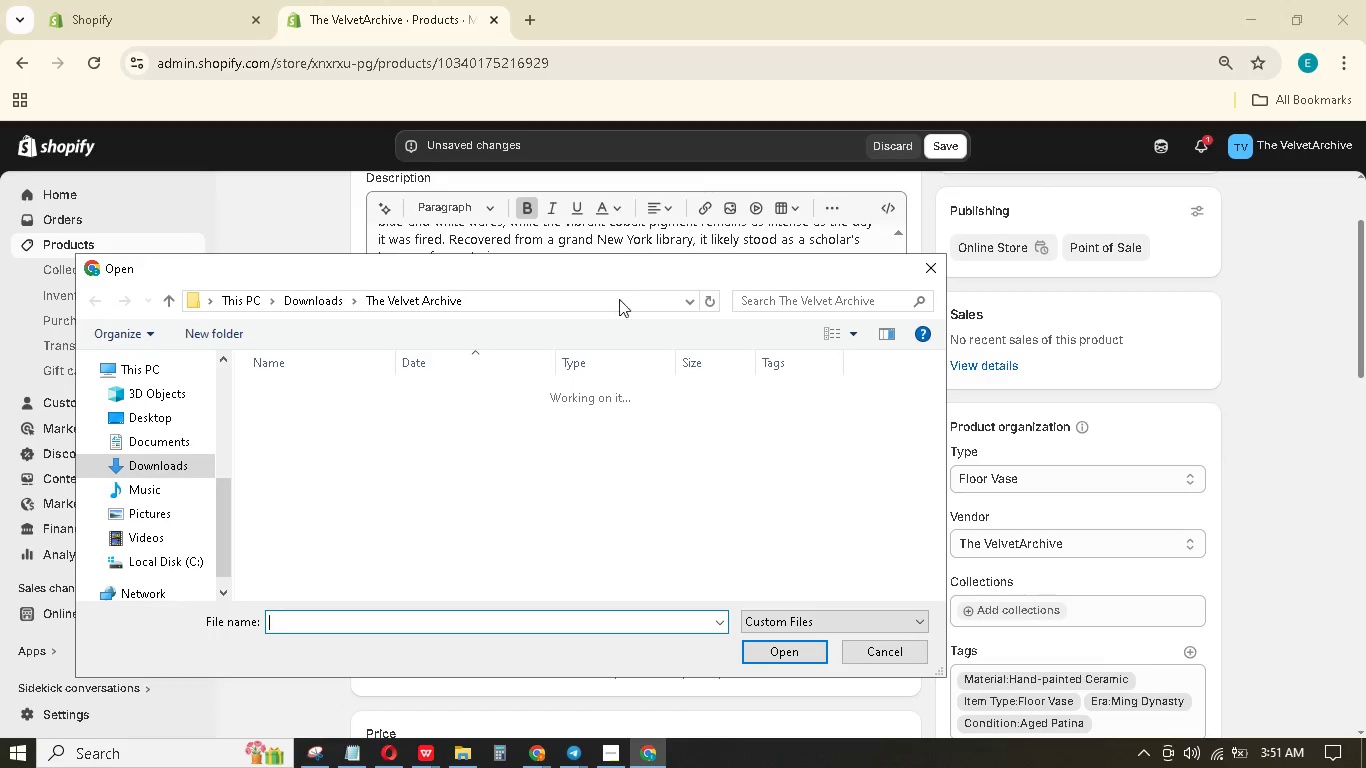 
left_click([780, 305])
 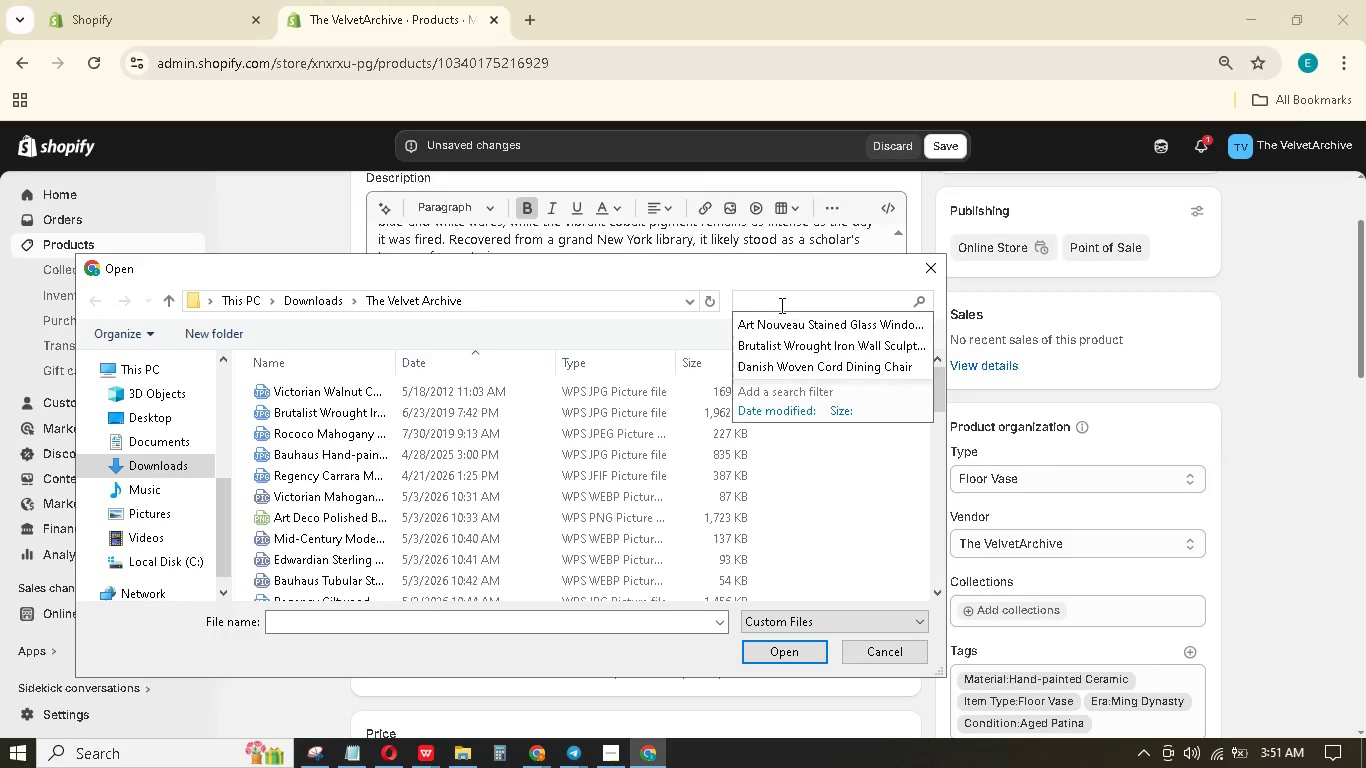 
key(Control+V)
 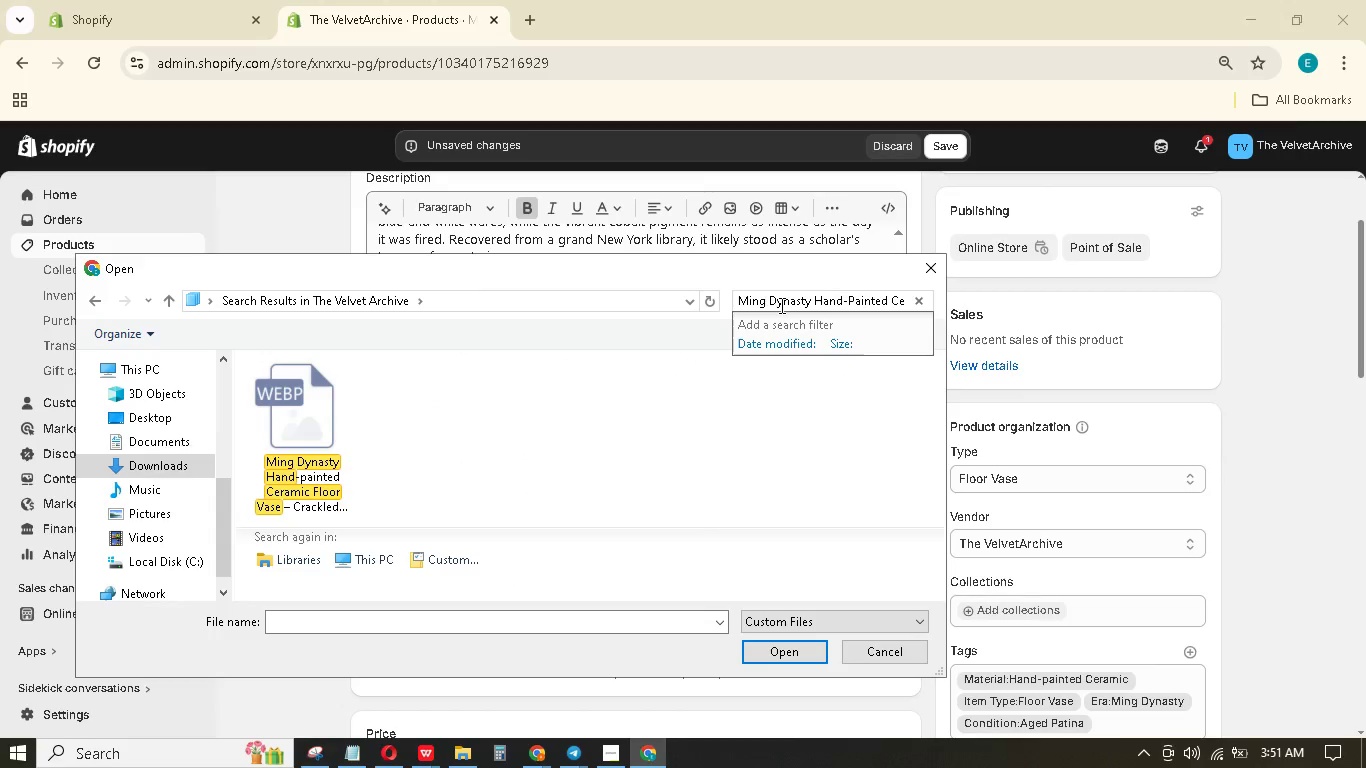 
left_click([336, 428])
 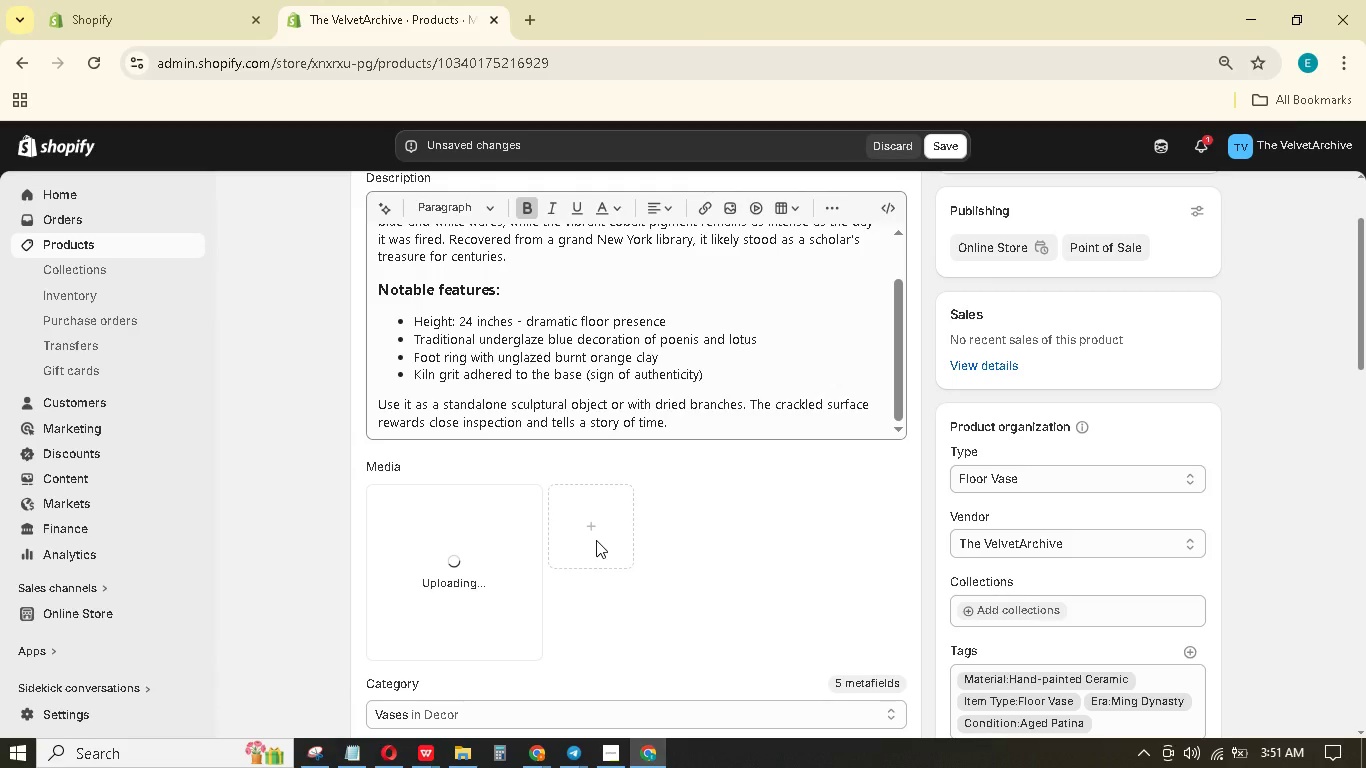 
wait(11.39)
 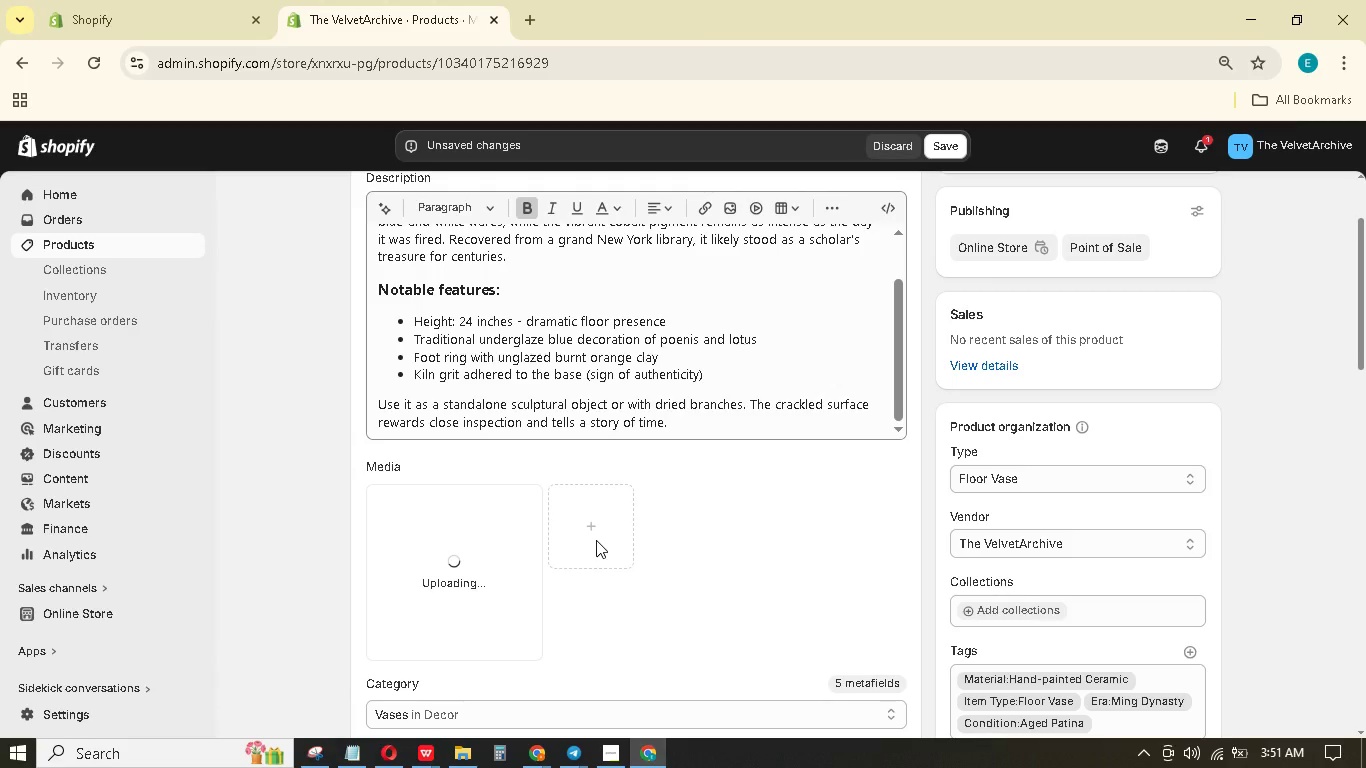 
scroll: coordinate [596, 538], scroll_direction: down, amount: 2.0
 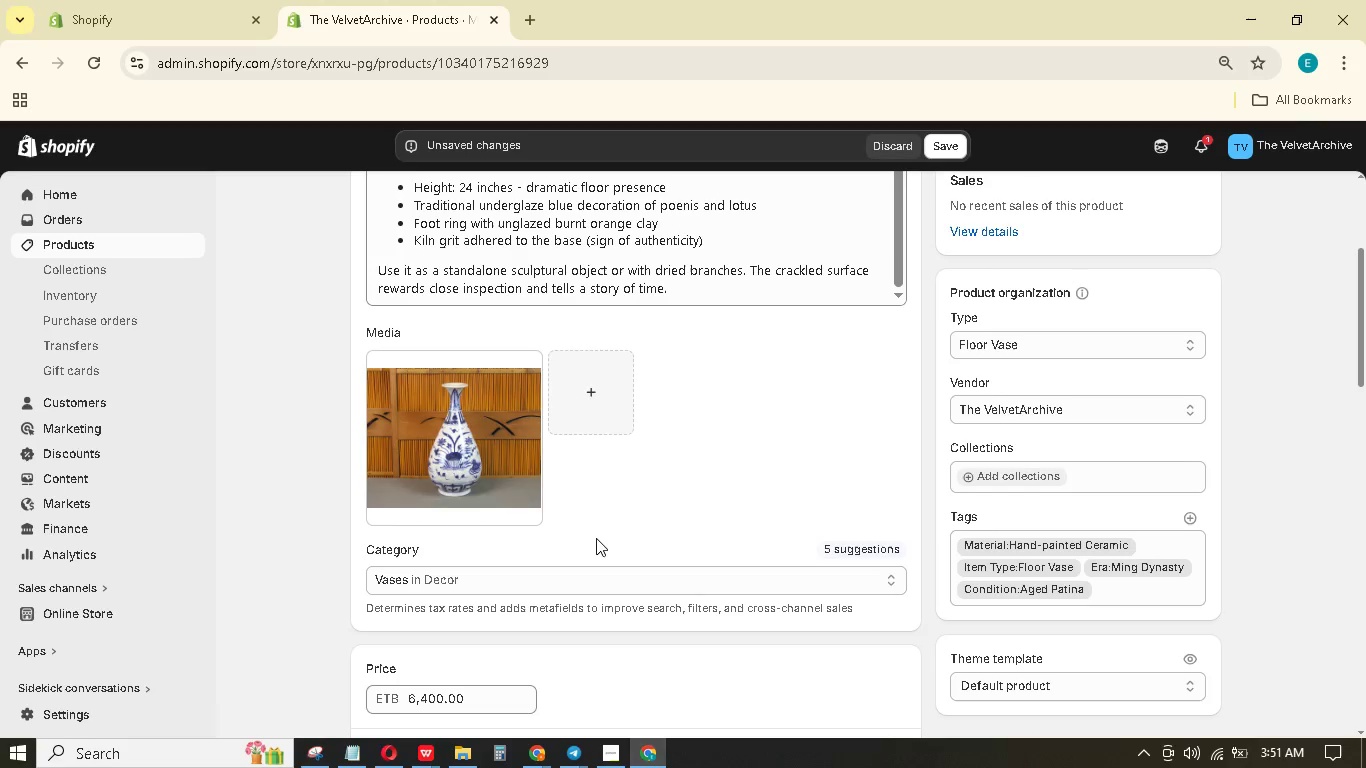 
left_click([446, 440])
 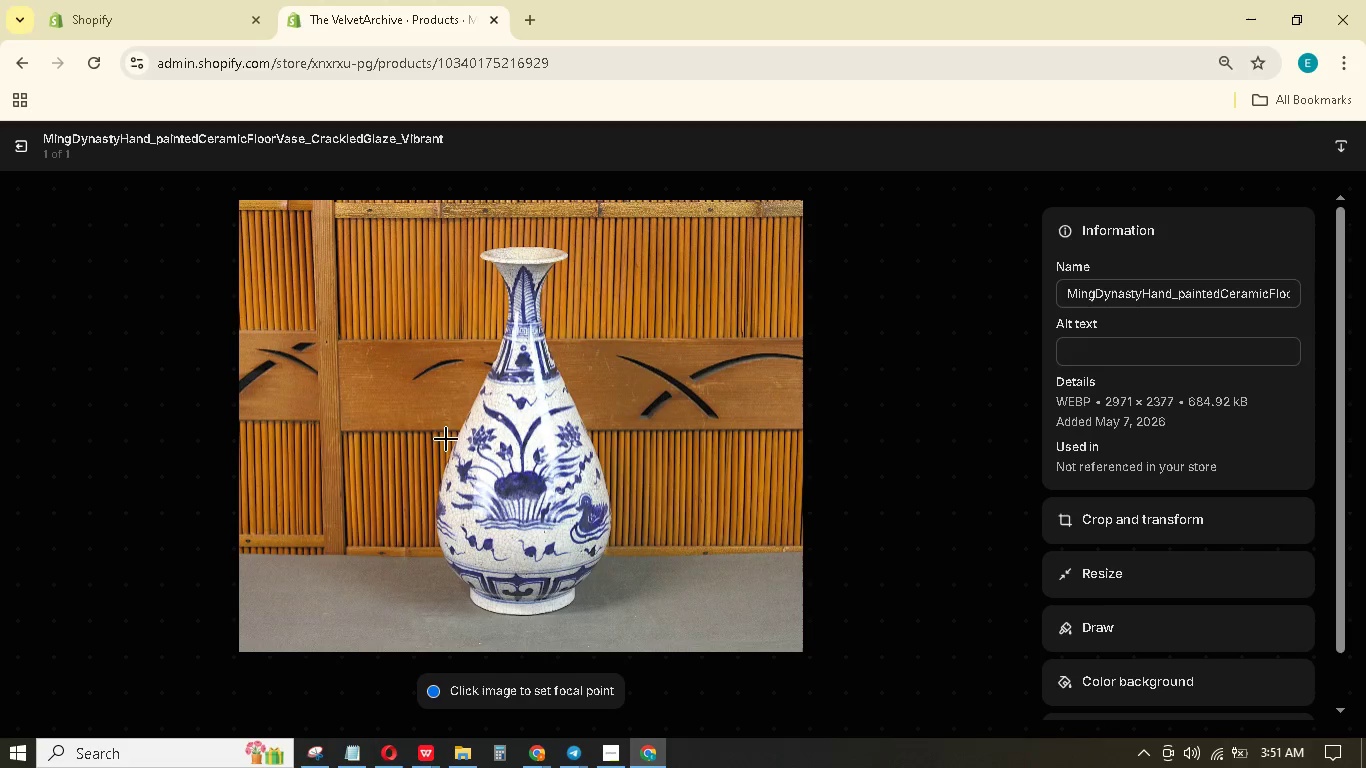 
left_click([1065, 346])
 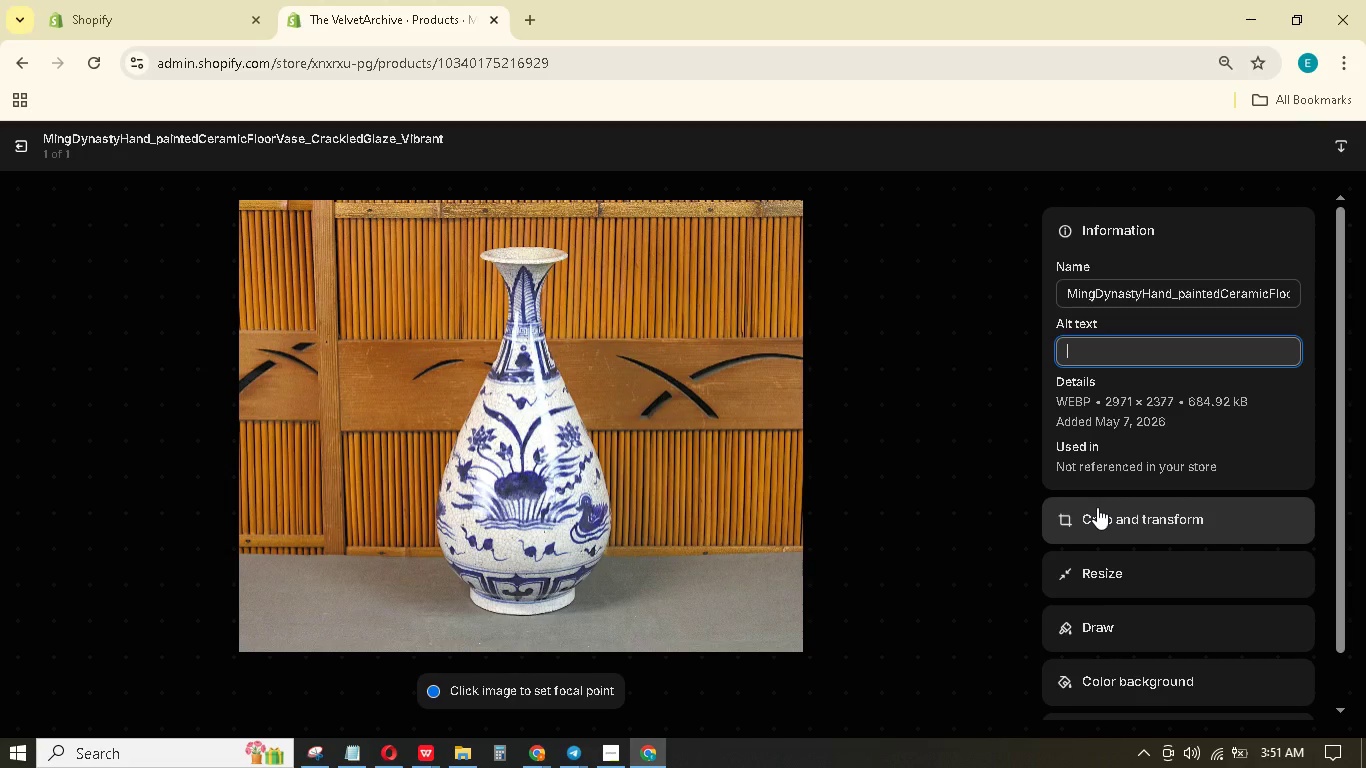 
wait(6.89)
 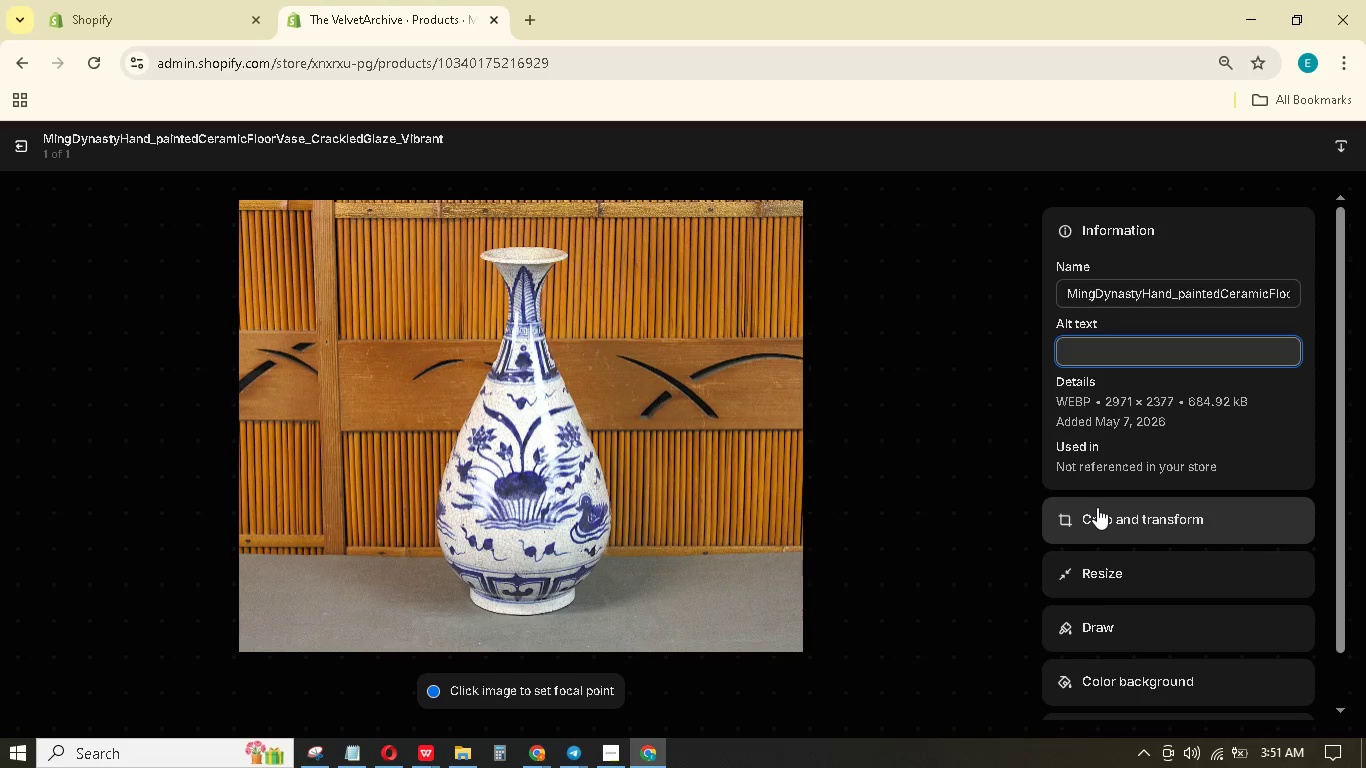 
type(Blue floral scrolls and cracked glaze.)
 